 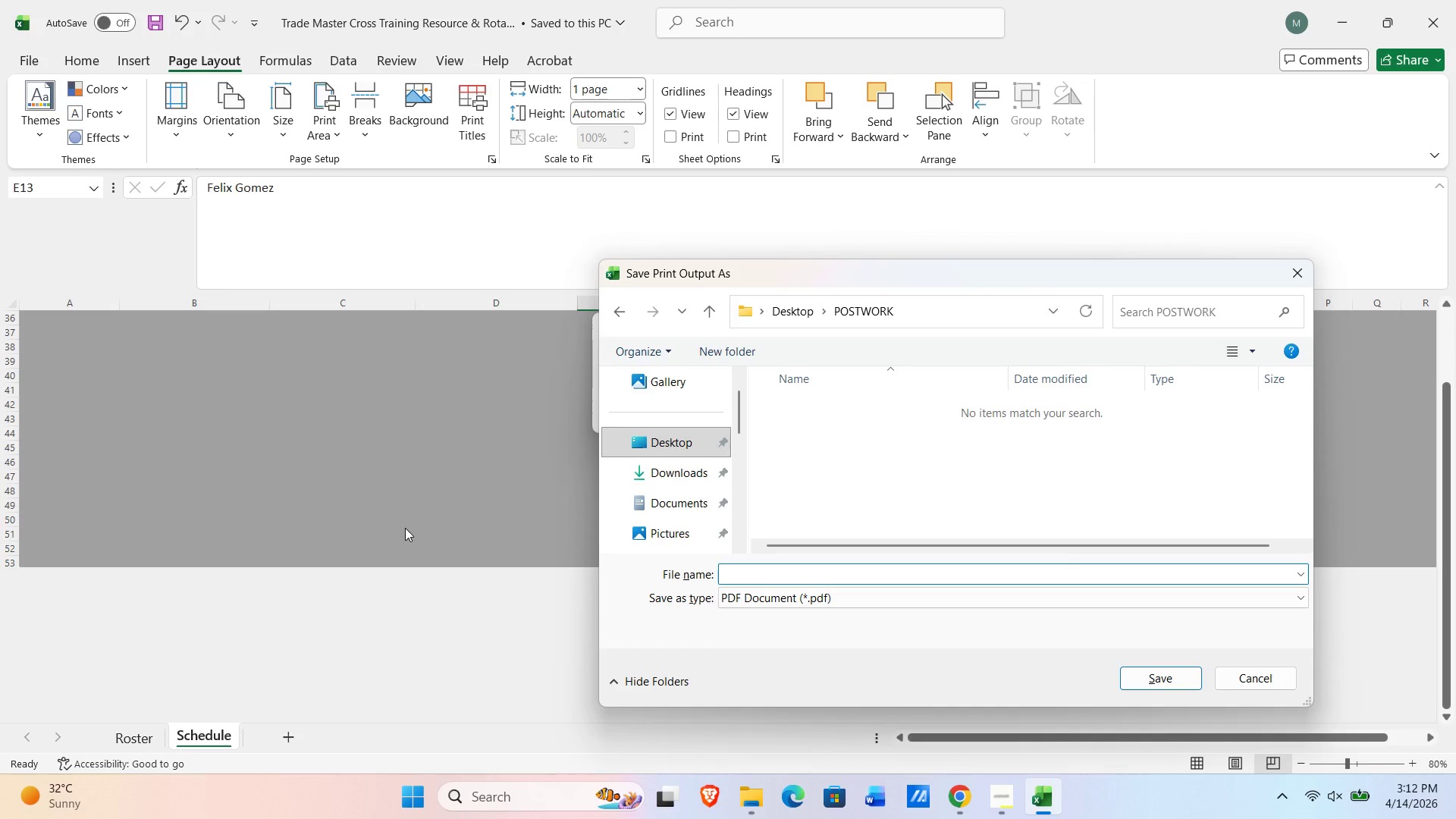 
scroll: coordinate [405, 531], scroll_direction: down, amount: 2.0
 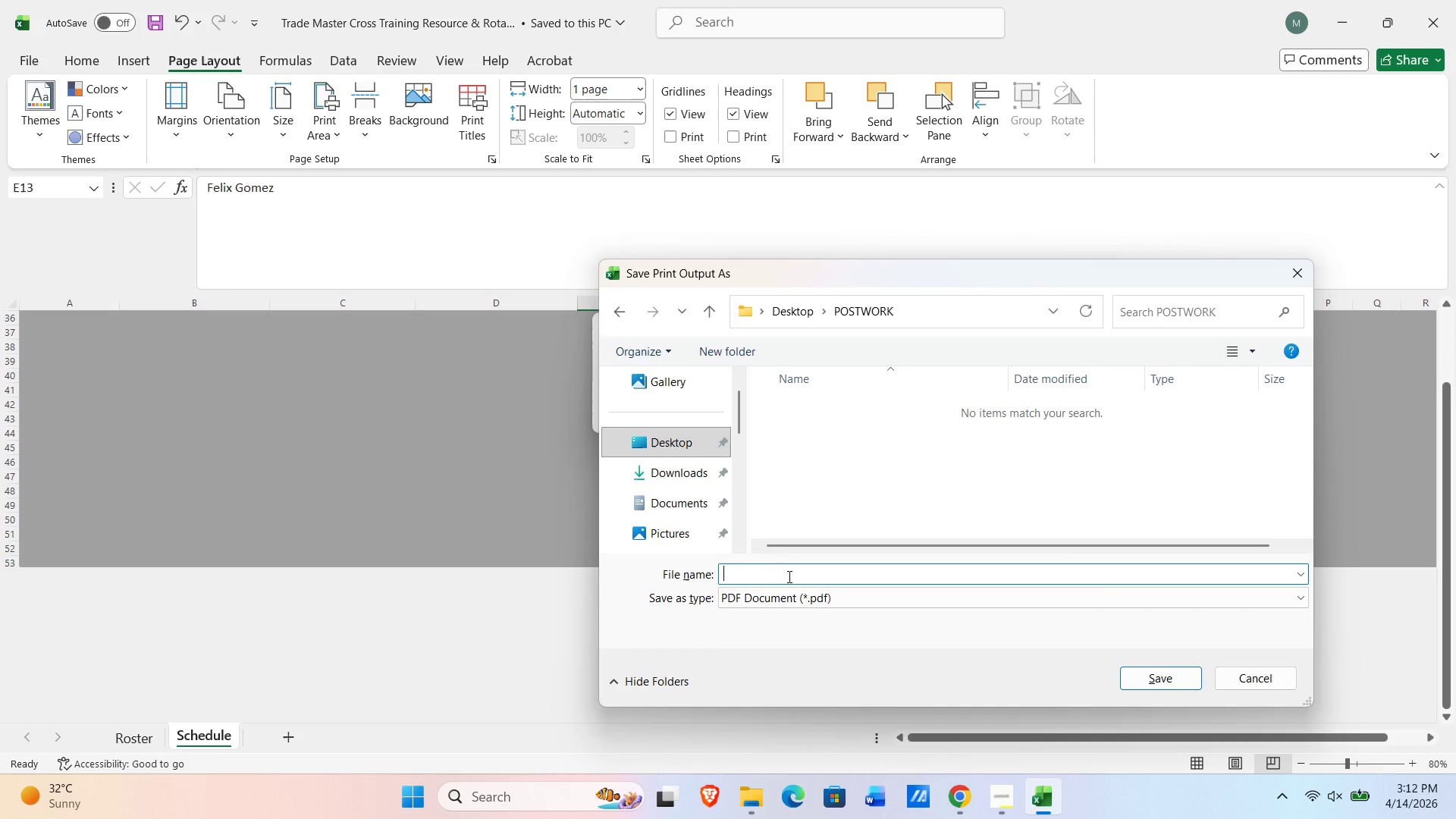 
left_click([787, 568])
 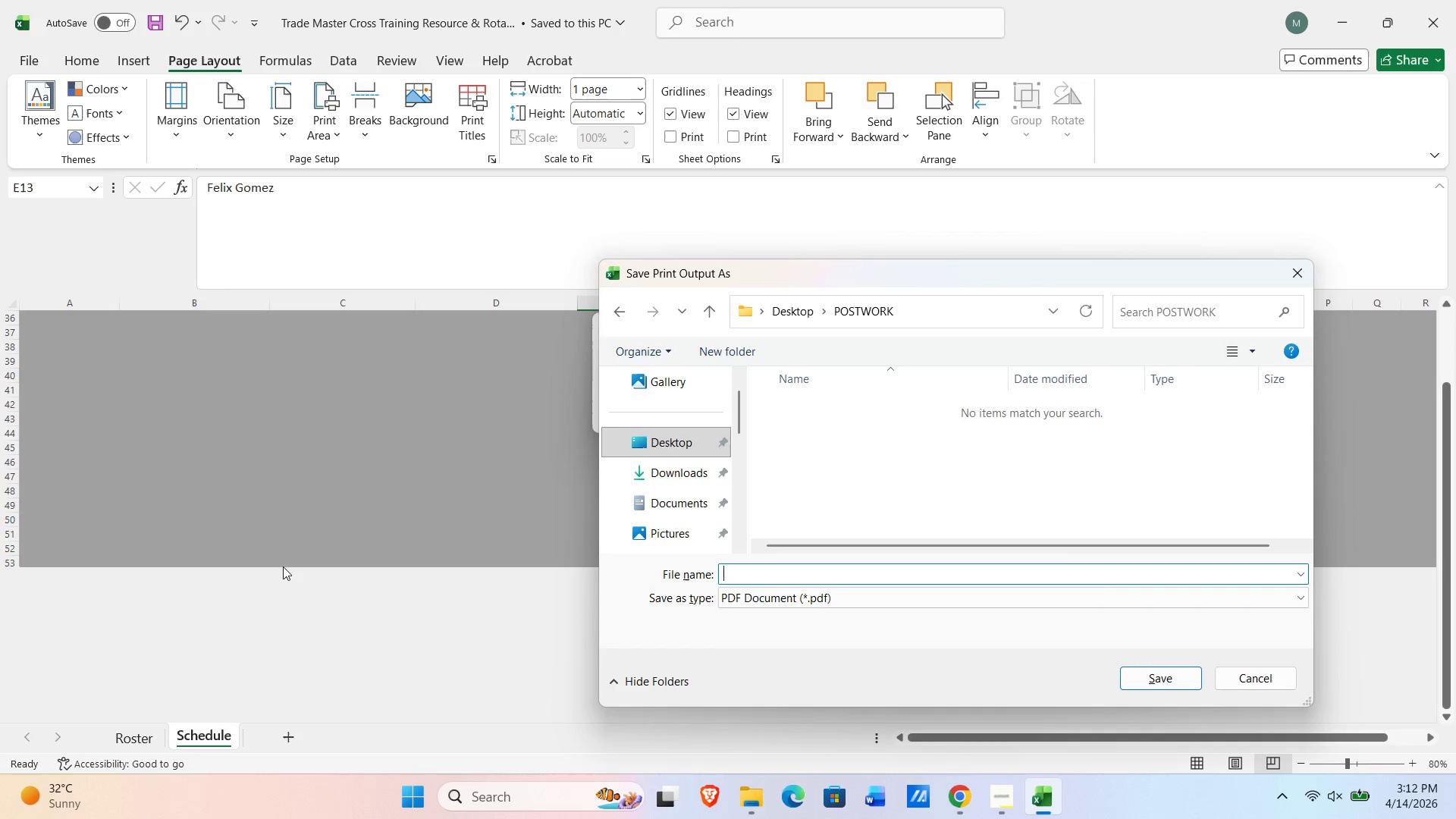 
scroll: coordinate [280, 563], scroll_direction: down, amount: 1.0
 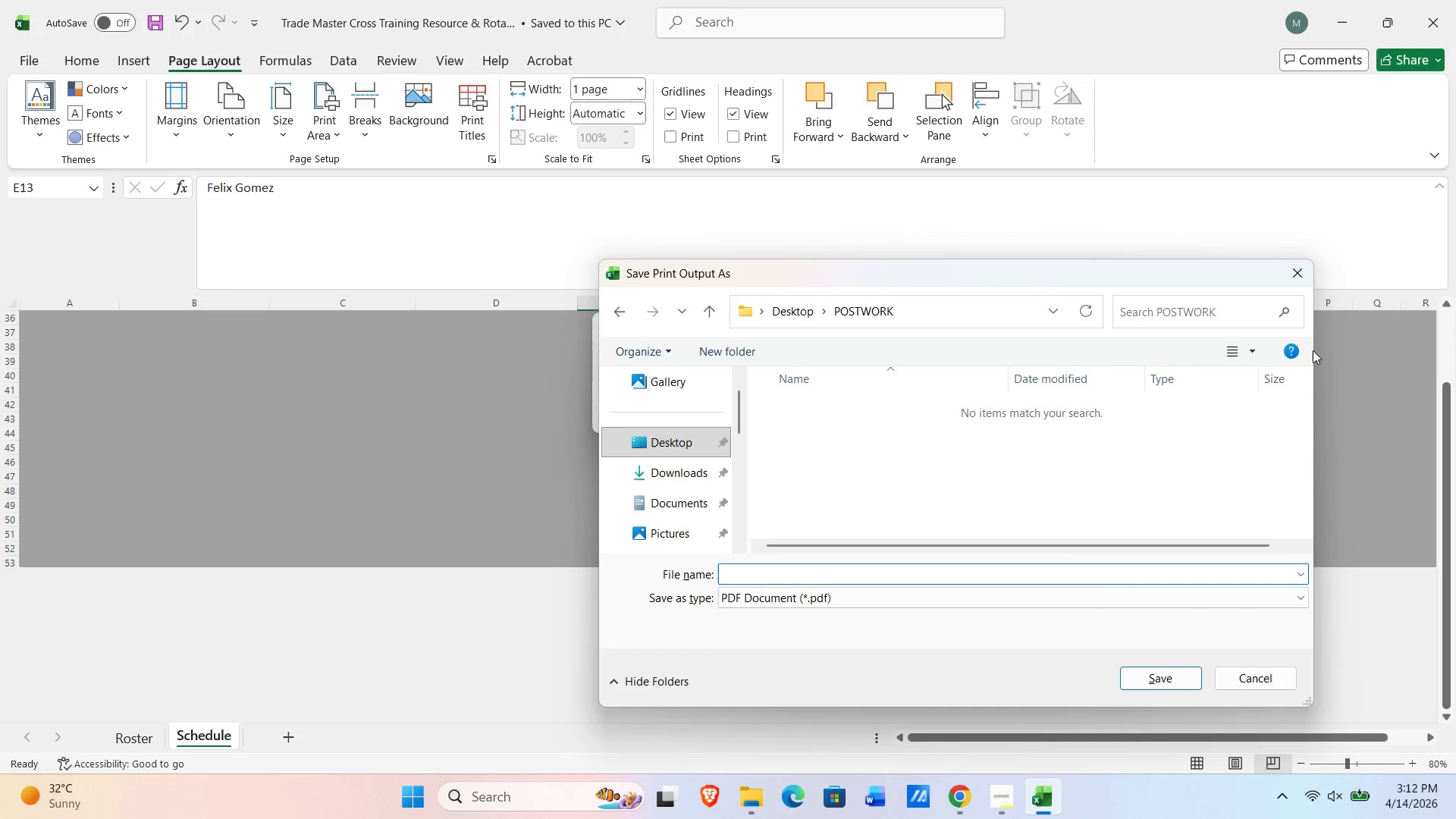 
left_click([1304, 275])
 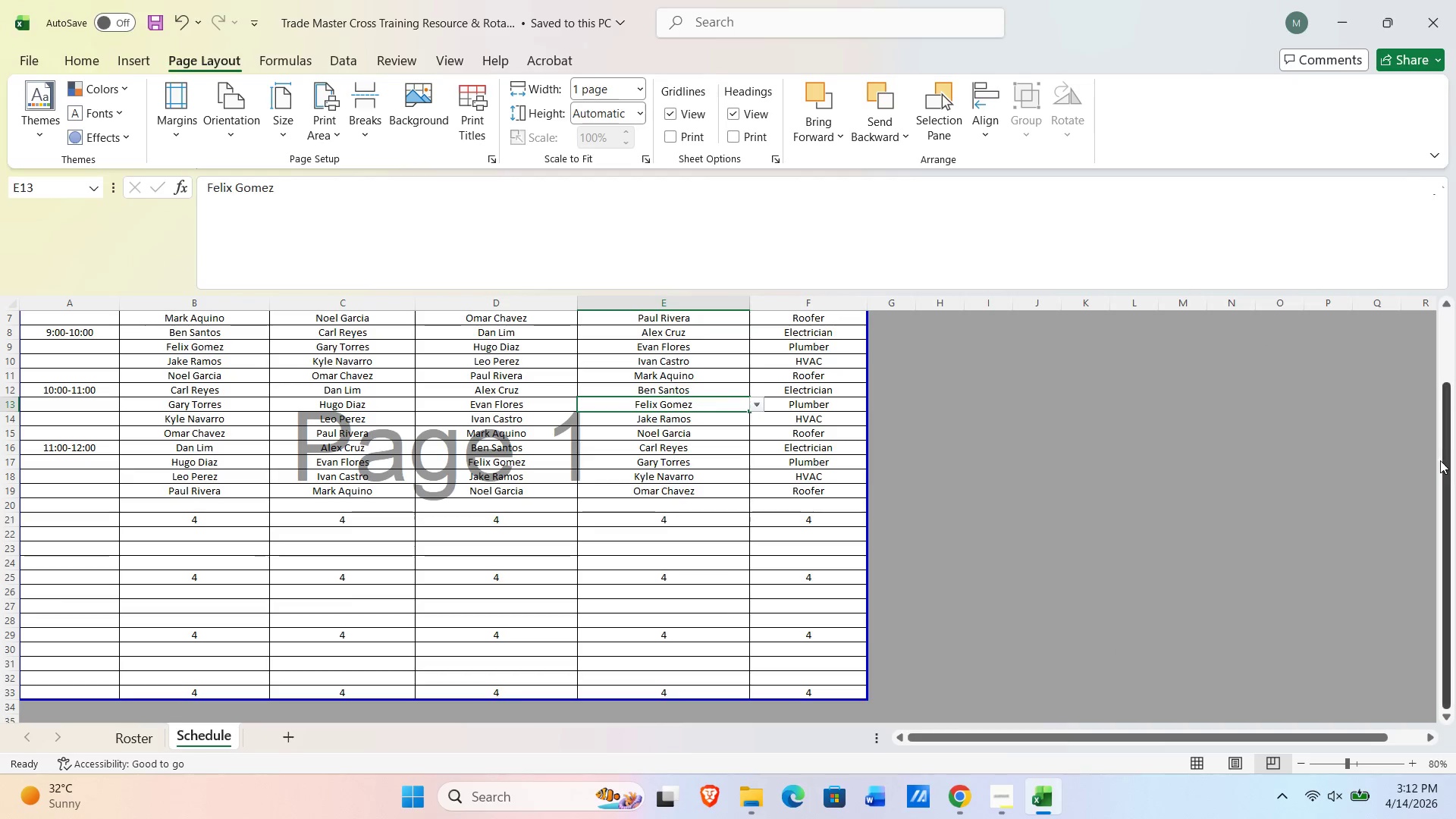 
left_click_drag(start_coordinate=[1448, 461], to_coordinate=[1441, 319])
 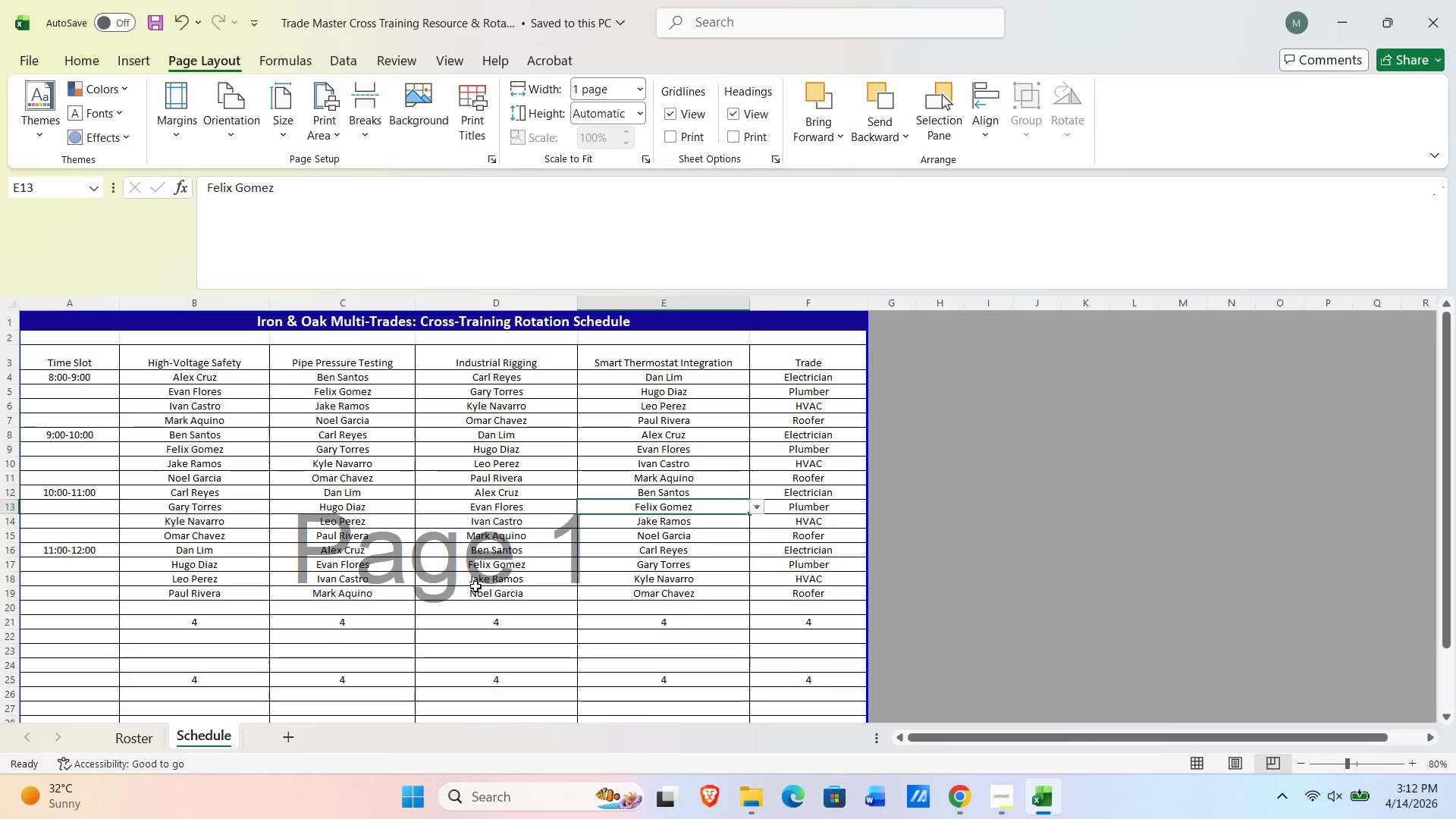 
key(Control+ControlLeft)
 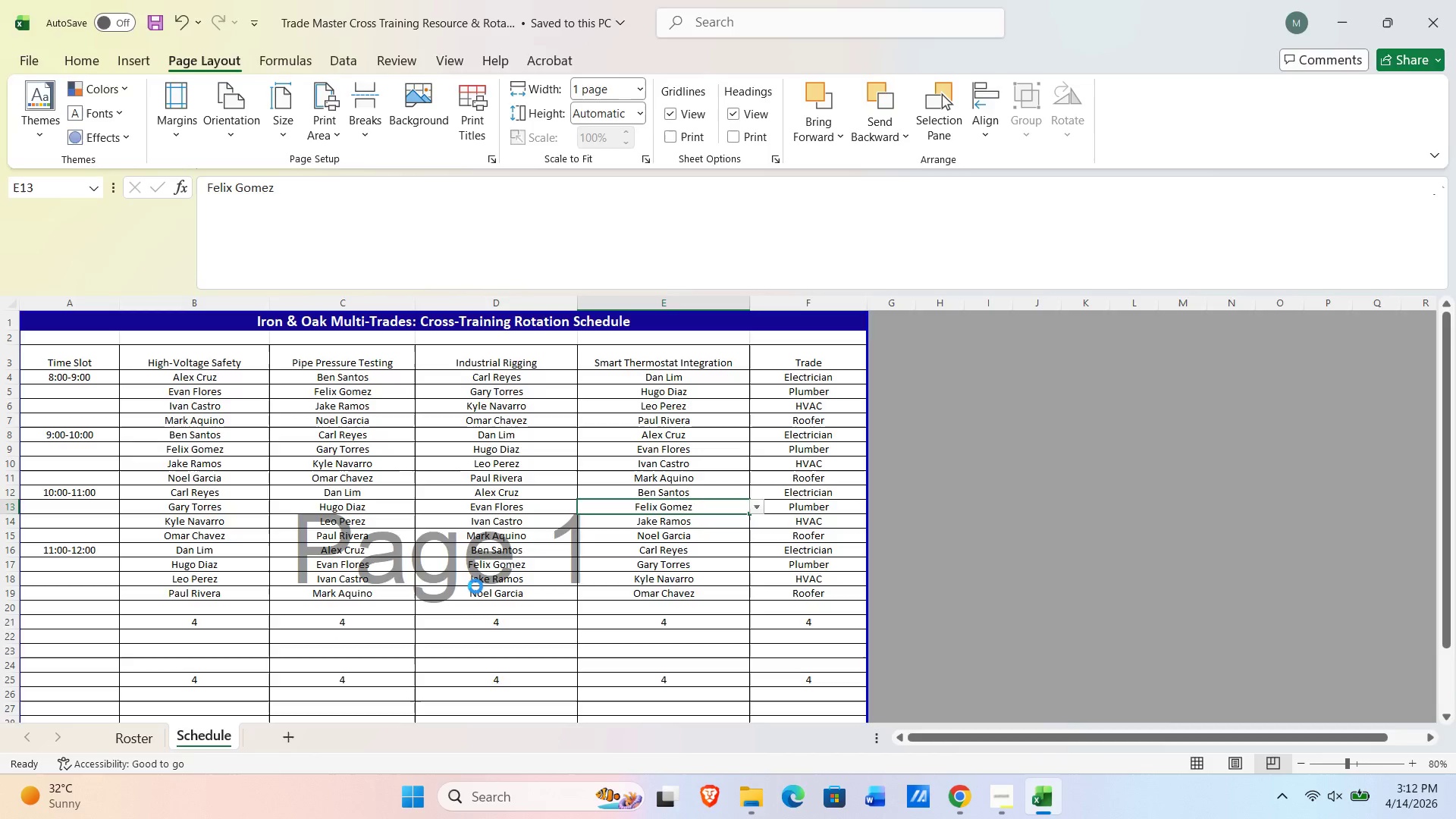 
key(Control+P)
 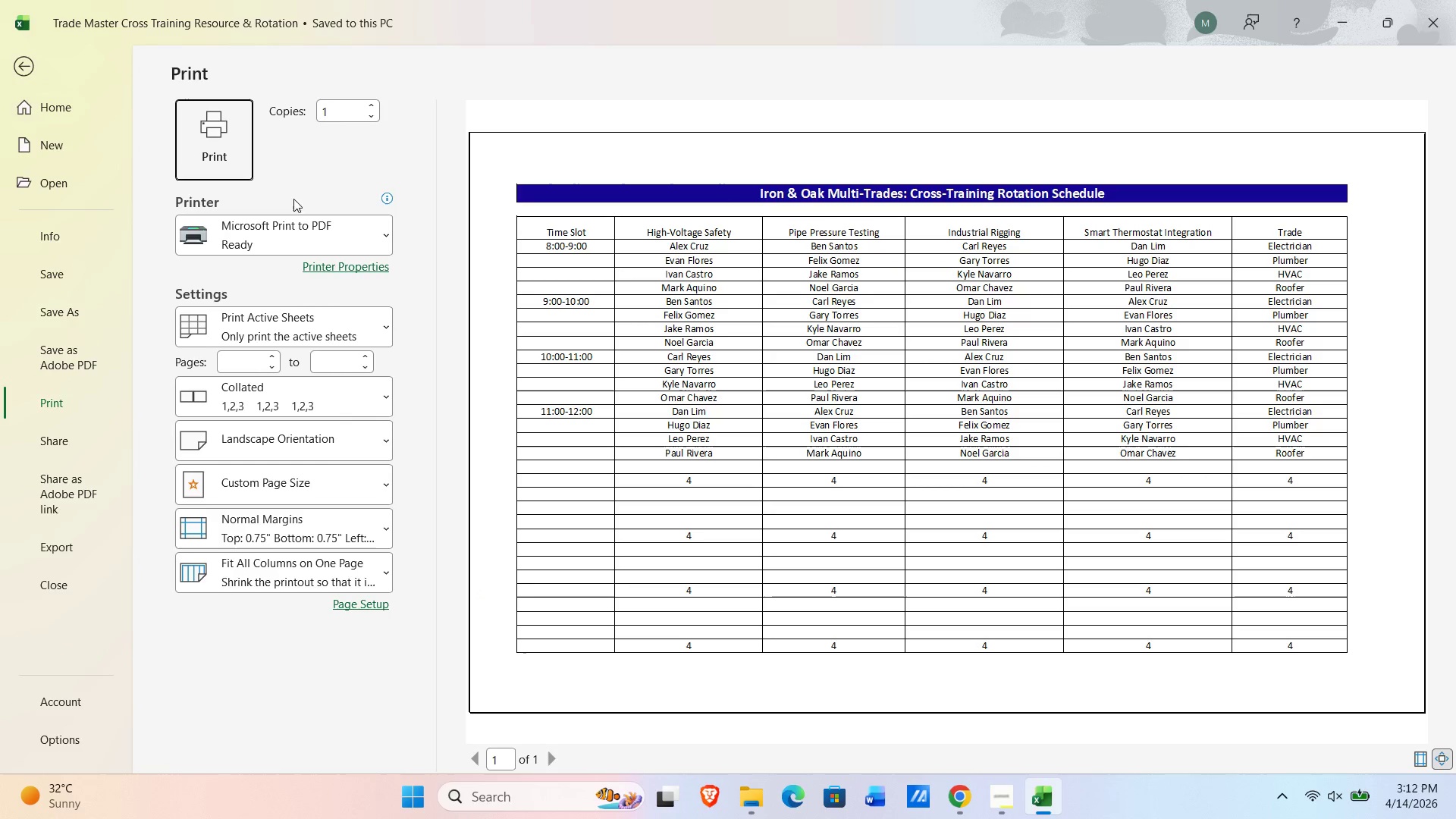 
left_click([220, 154])
 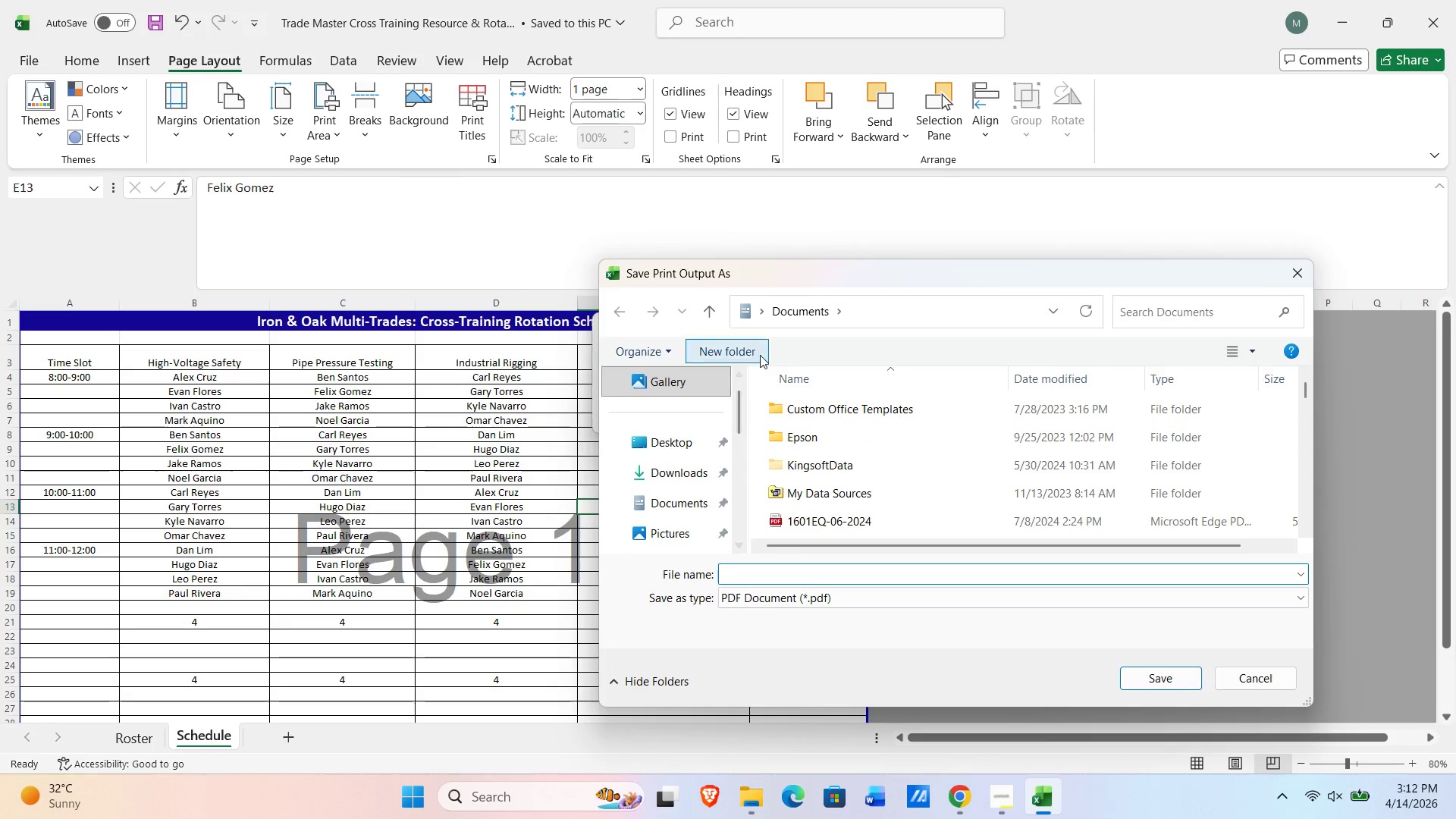 
left_click_drag(start_coordinate=[783, 278], to_coordinate=[830, 349])
 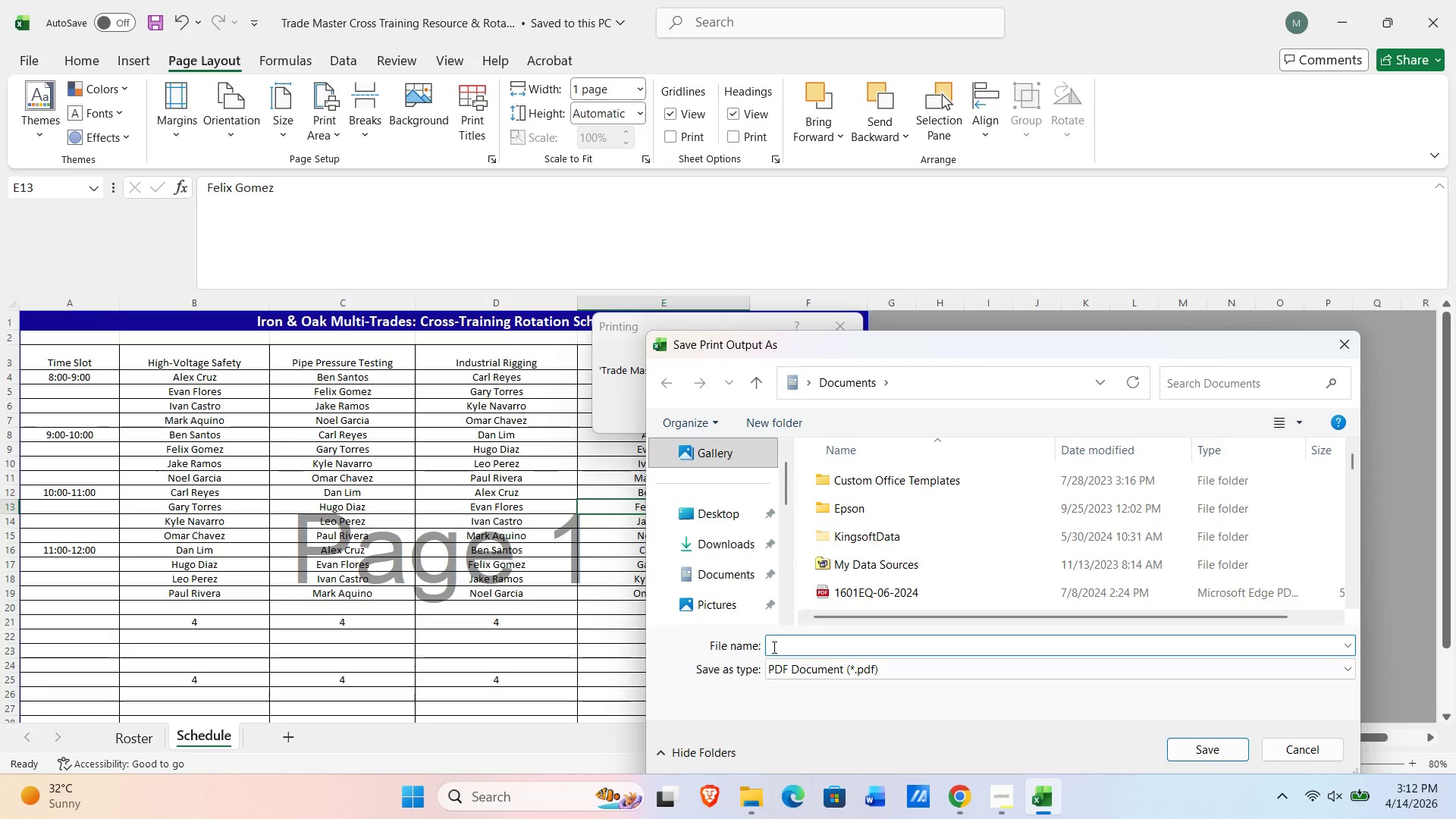 
left_click([773, 647])
 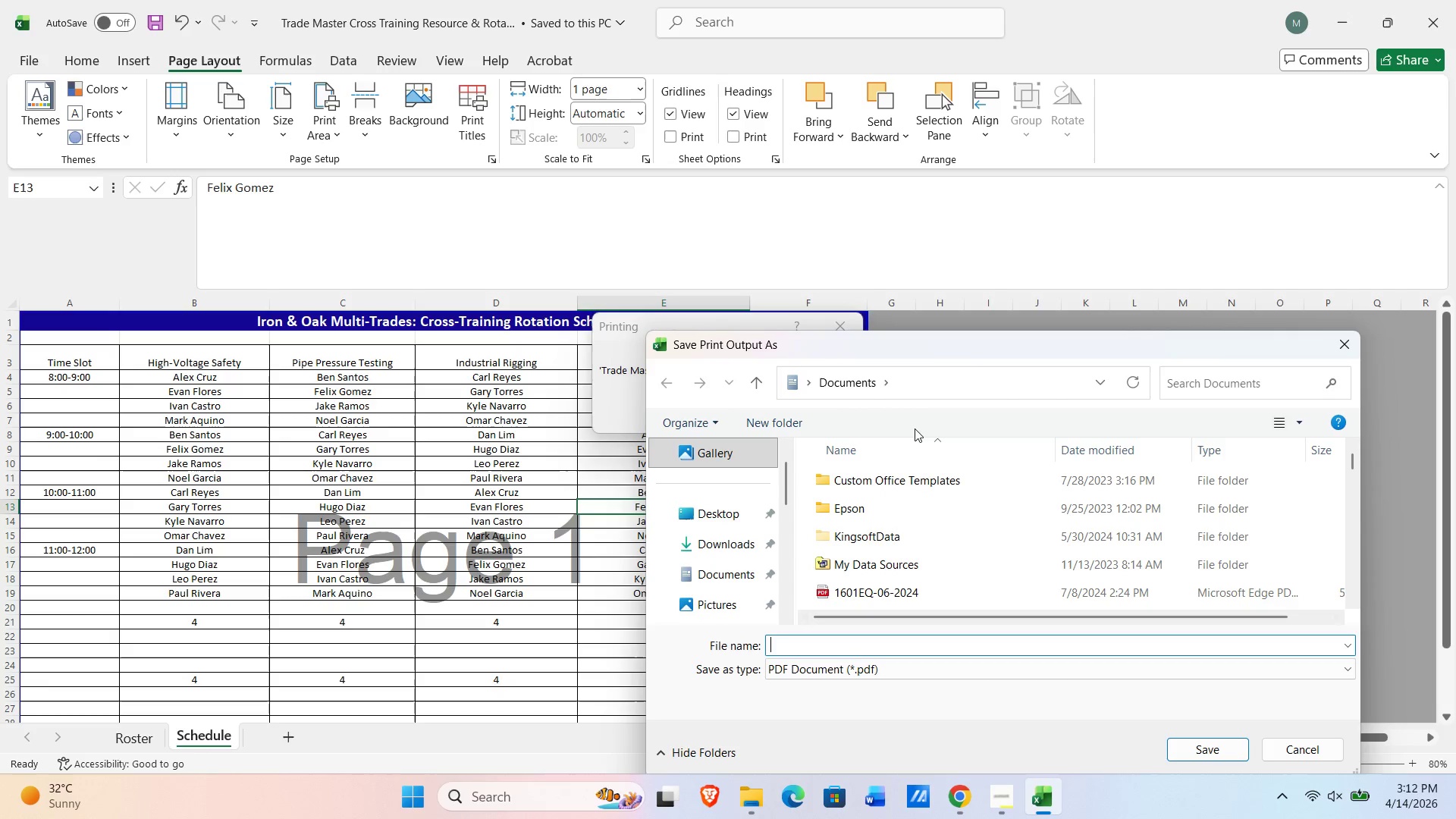 
type(Iron & Oak Multi Trades Cross Training Rotation Schedule)
key(NumpadEnter)
 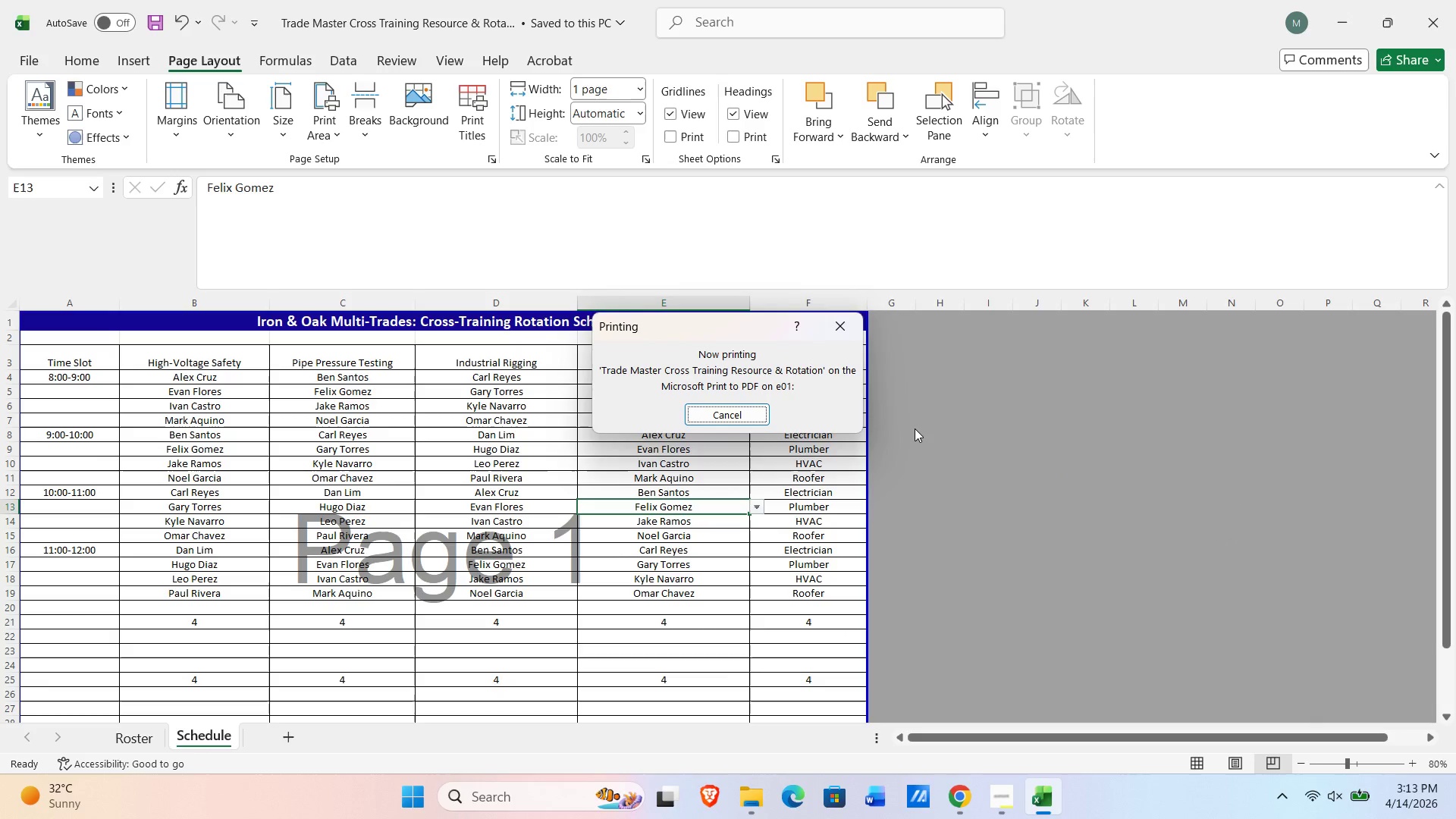 
wait(6.25)
 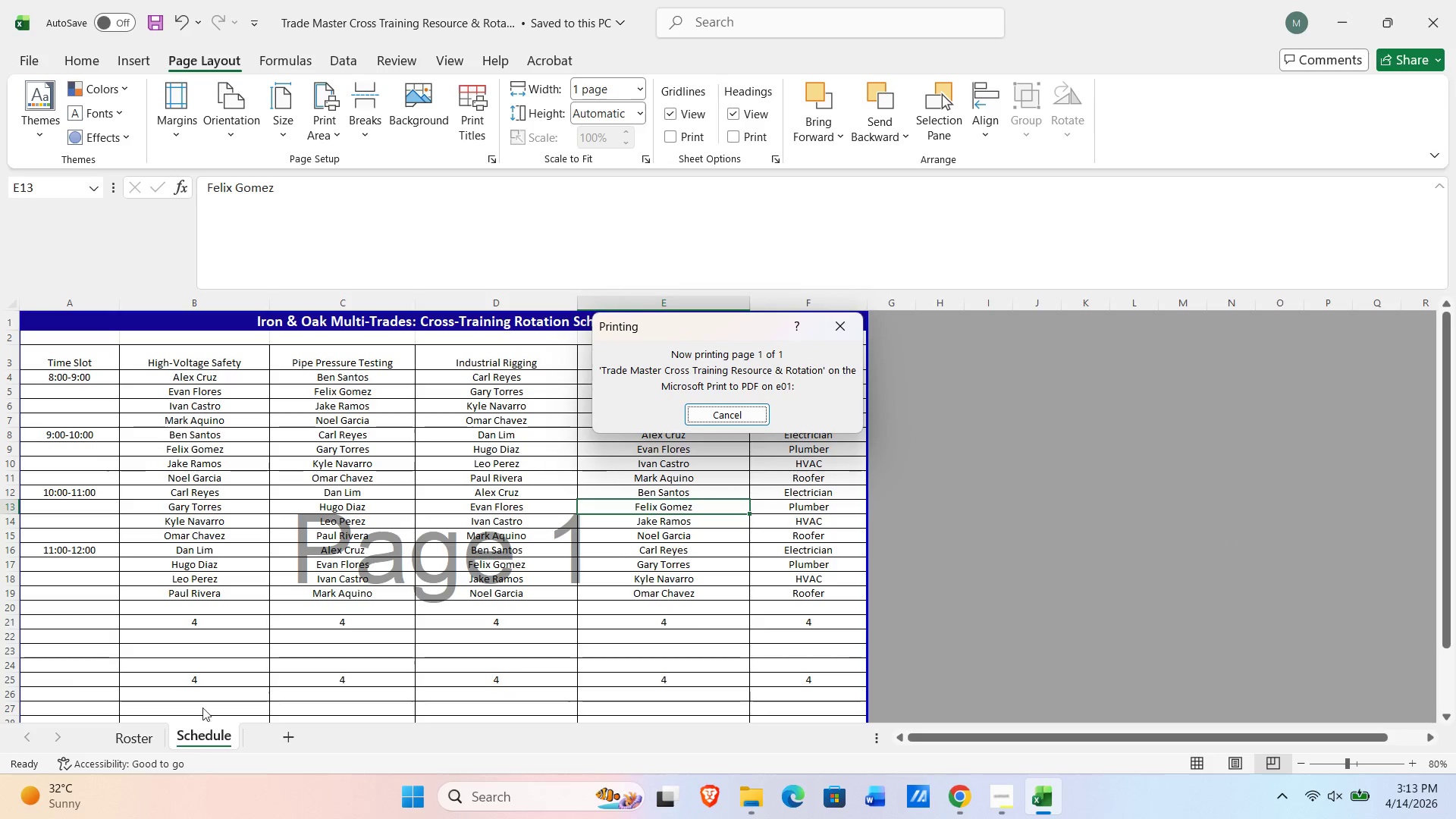 
key(Alt+Tab)
 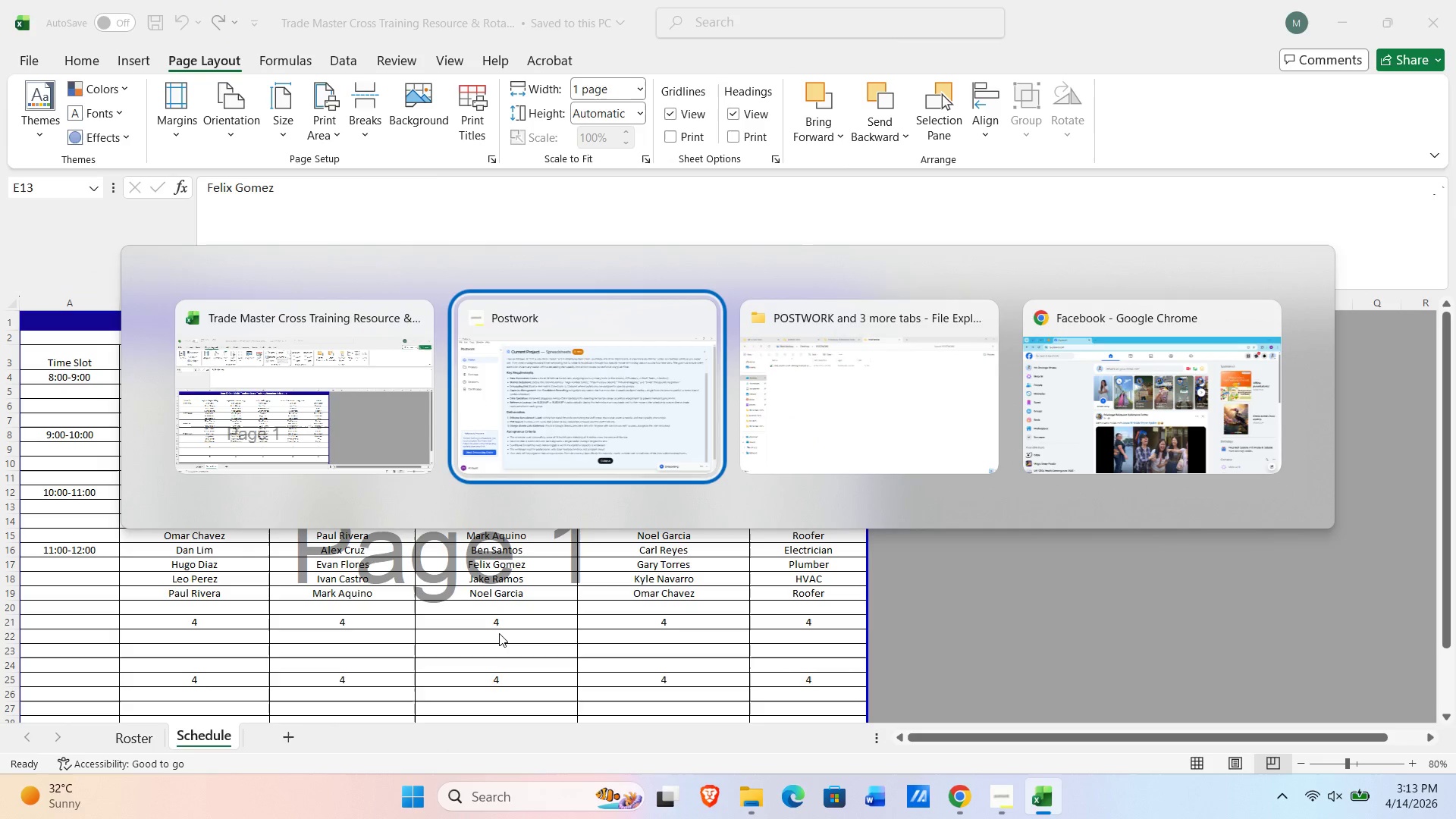 
key(Alt+Tab)
 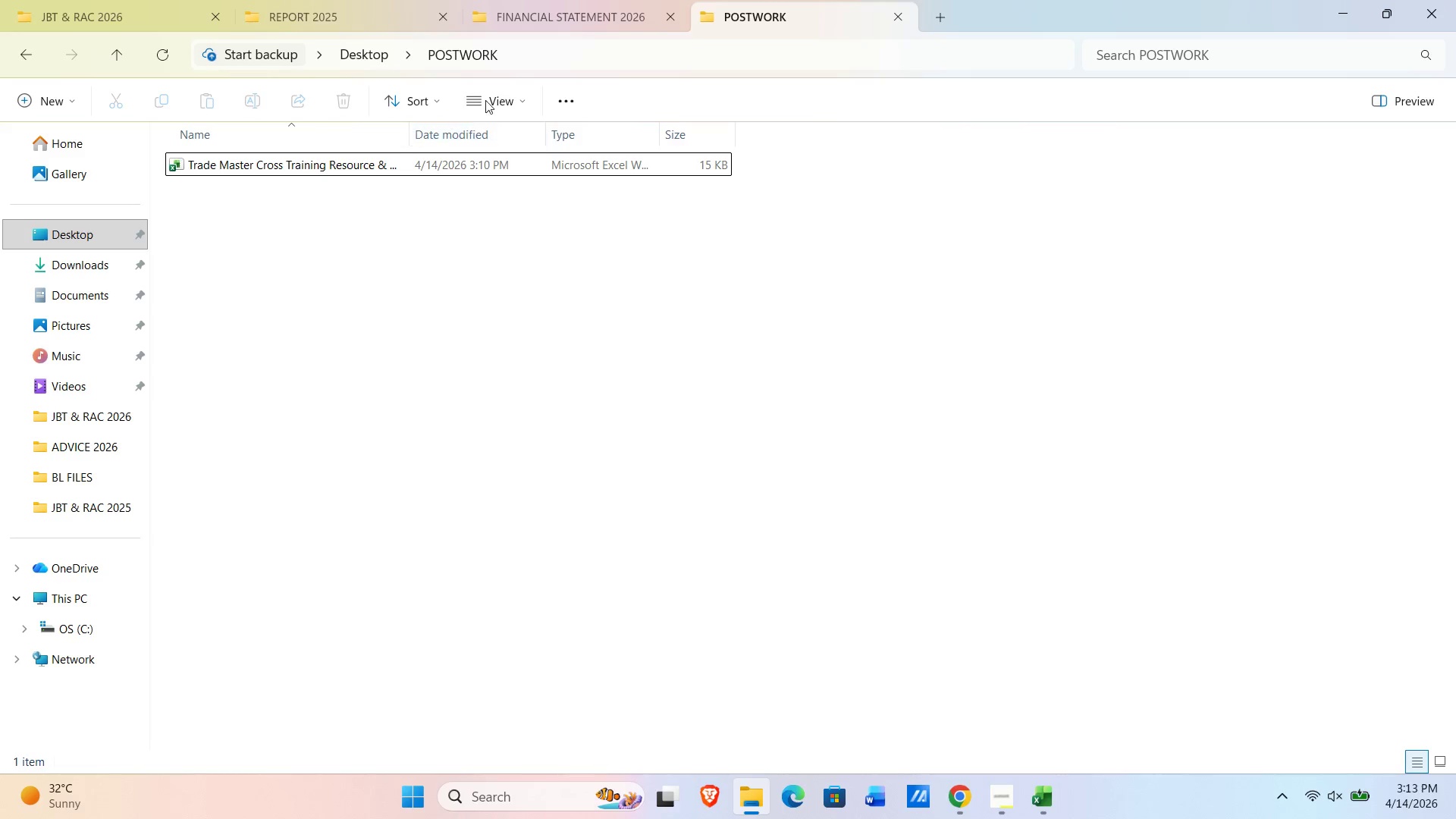 
left_click([466, 60])
 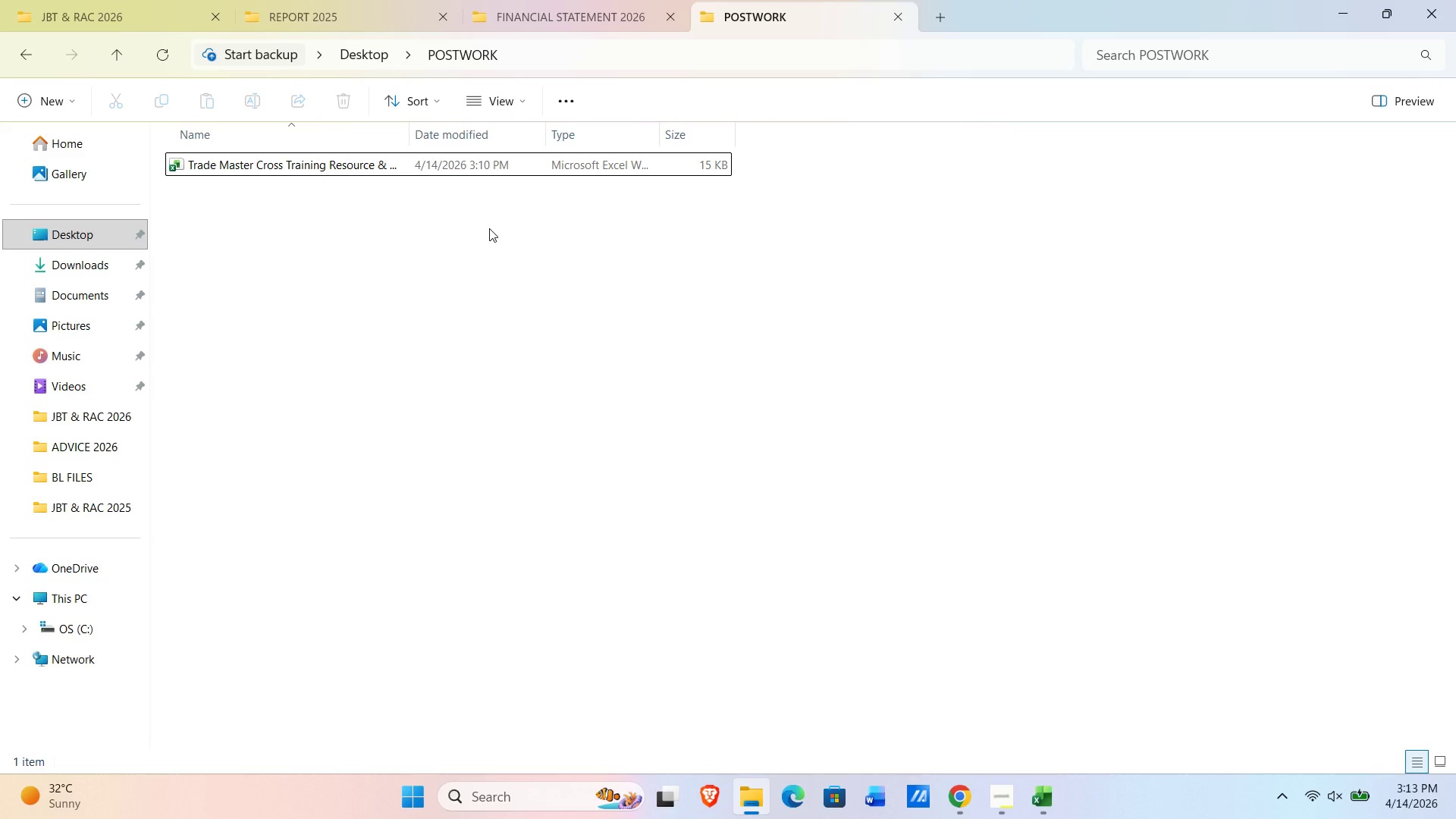 
key(Alt+AltLeft)
 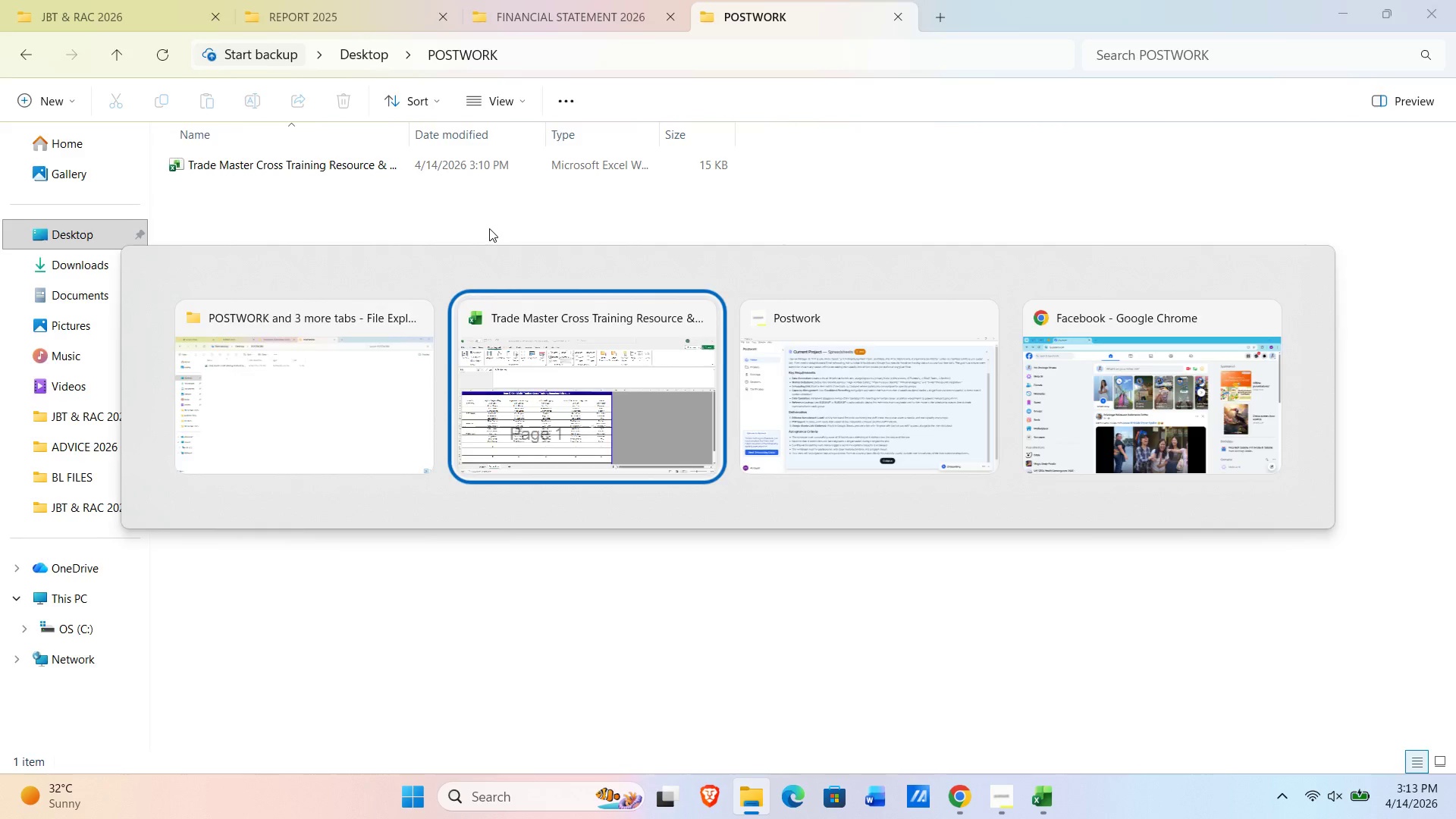 
key(Alt+Tab)
 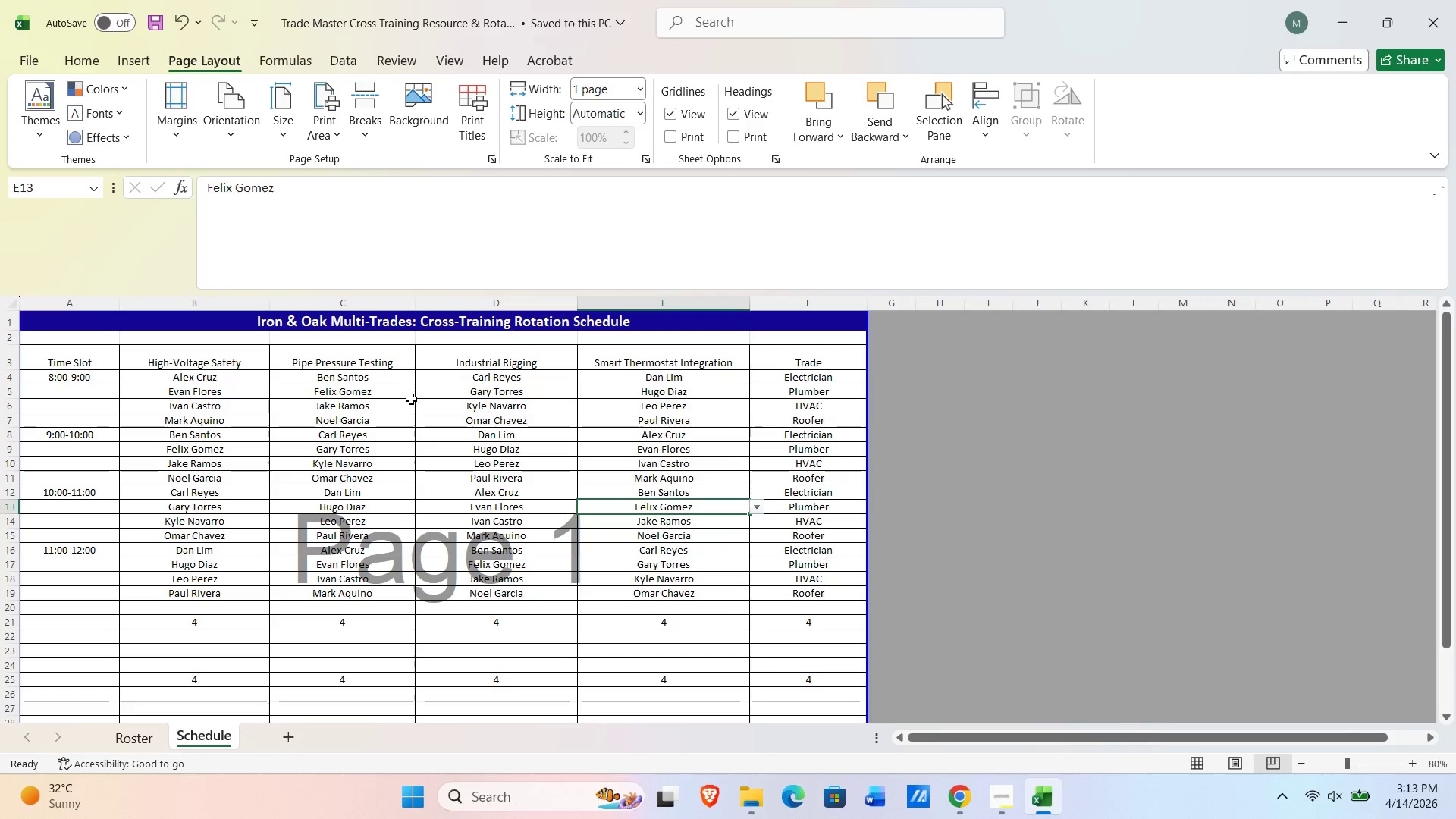 
key(Control+P)
 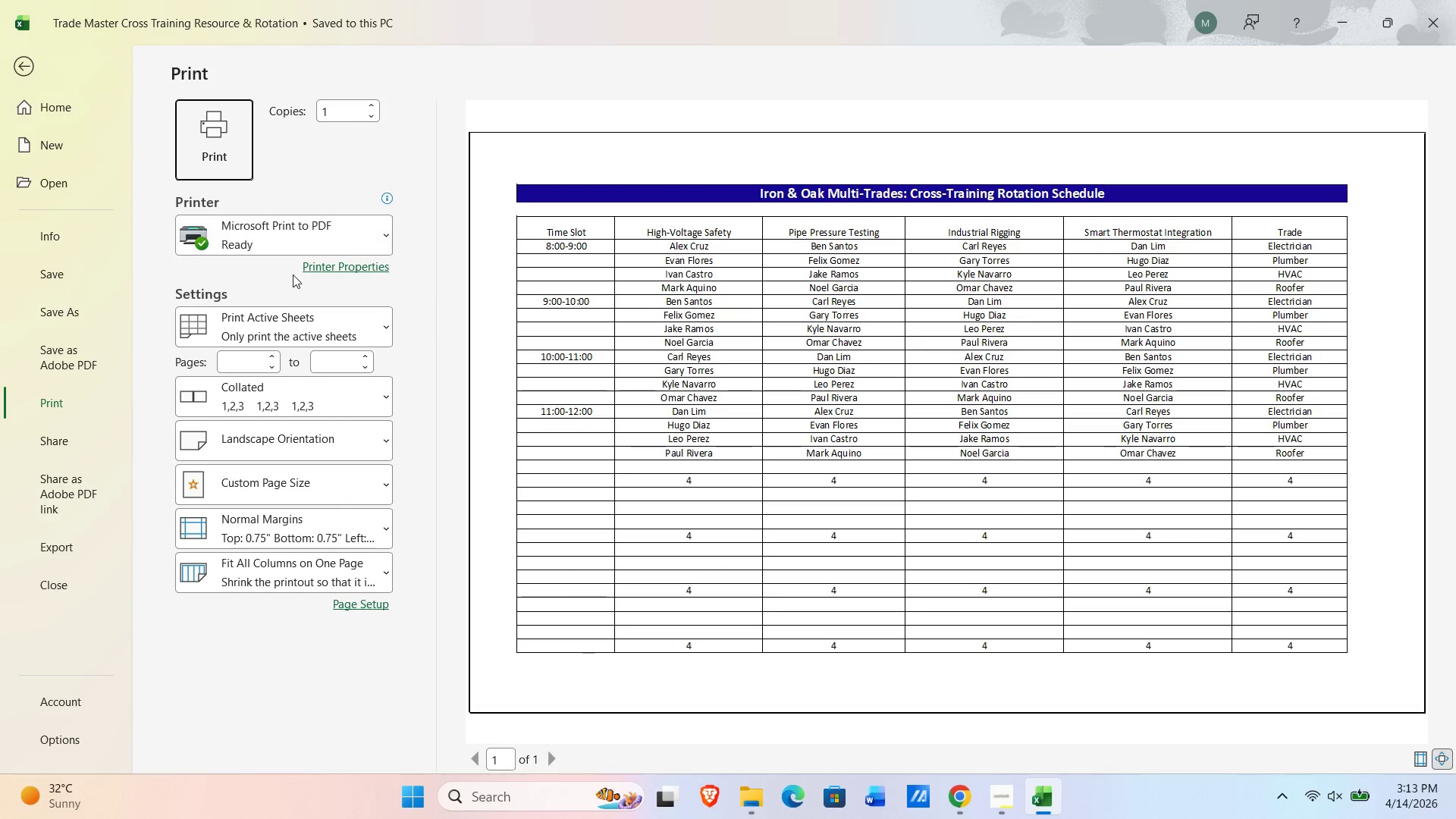 
key(Alt+AltLeft)
 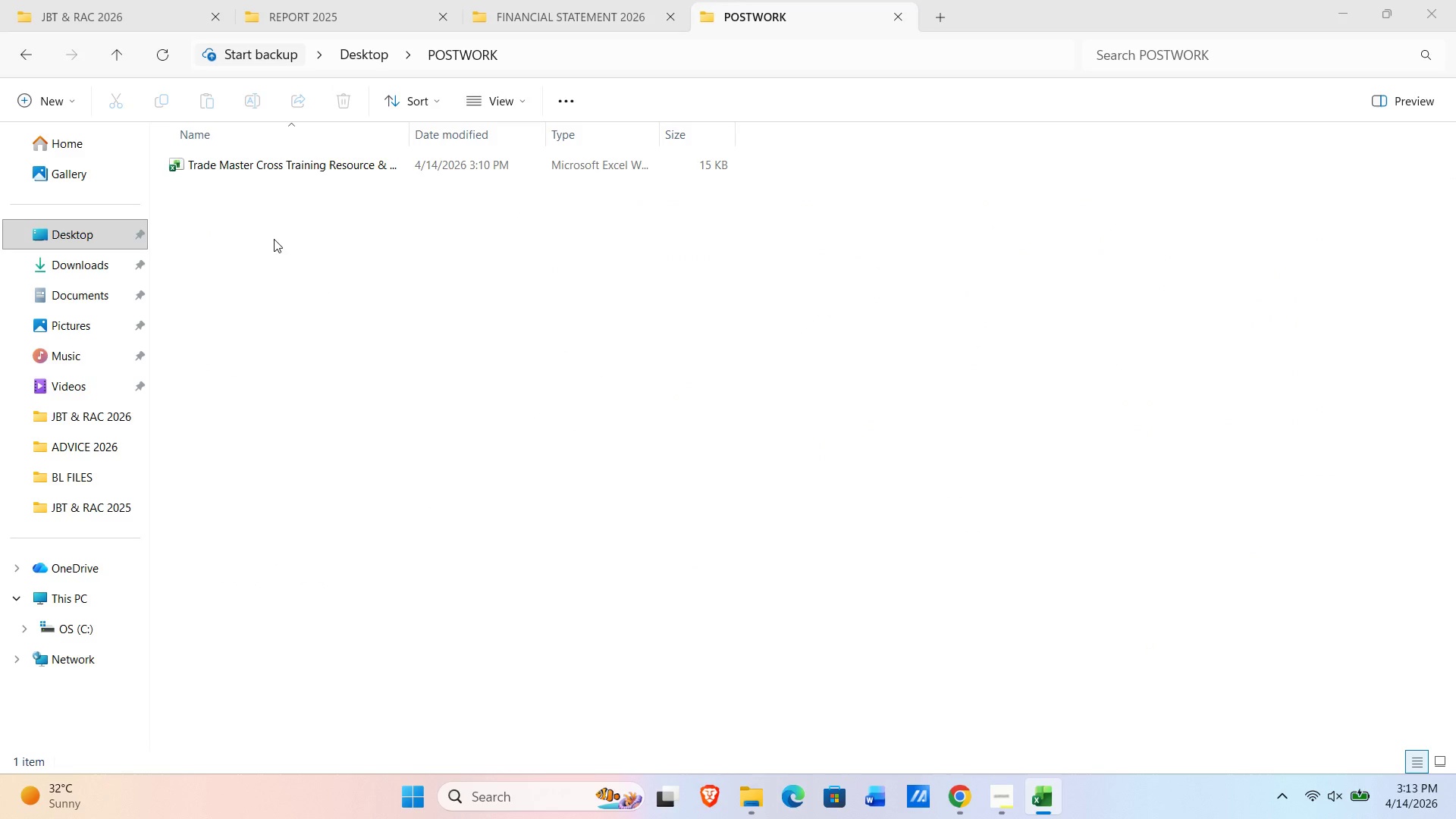 
key(Alt+Tab)
 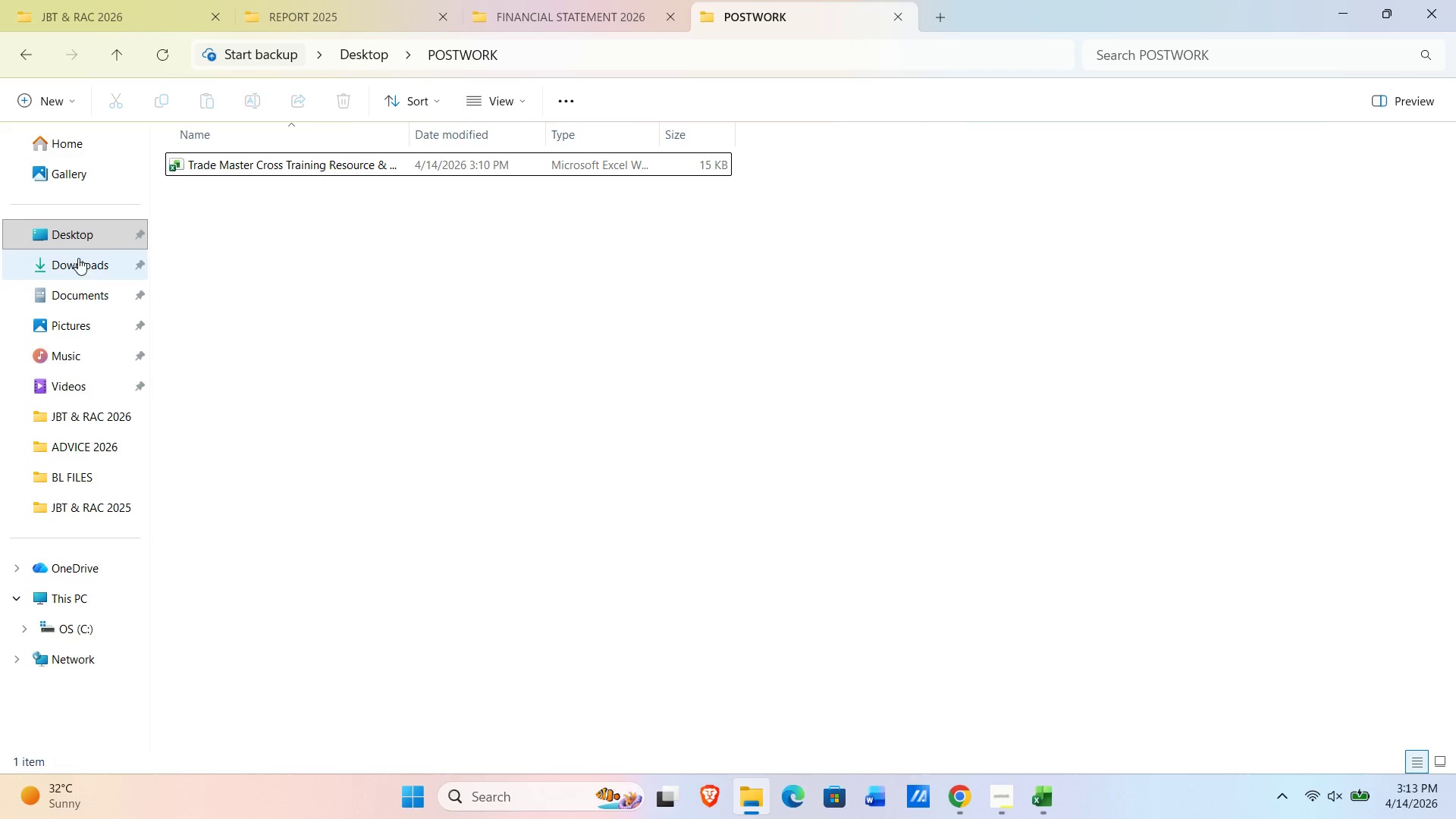 
left_click([83, 259])
 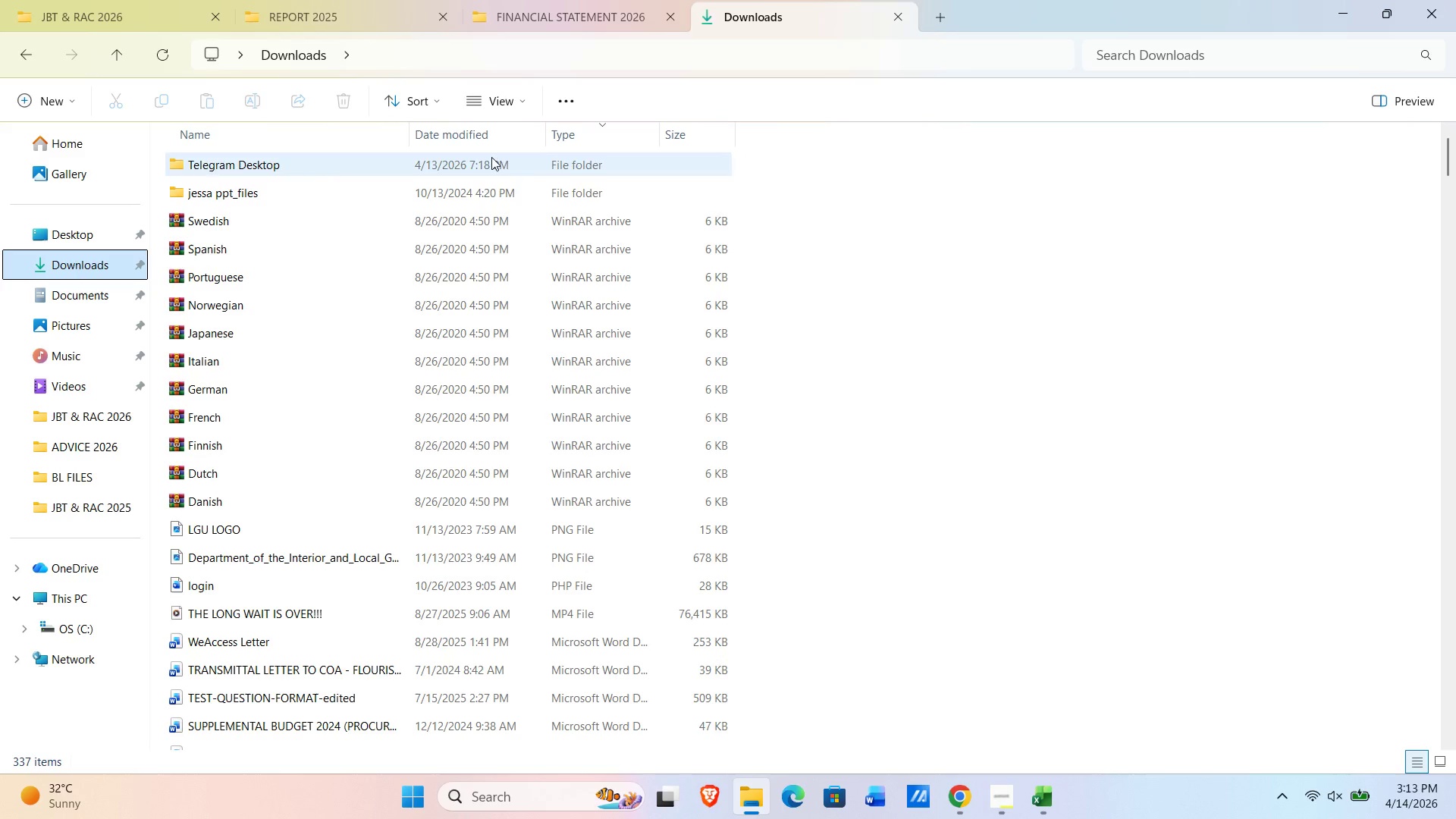 
key(Alt+AltLeft)
 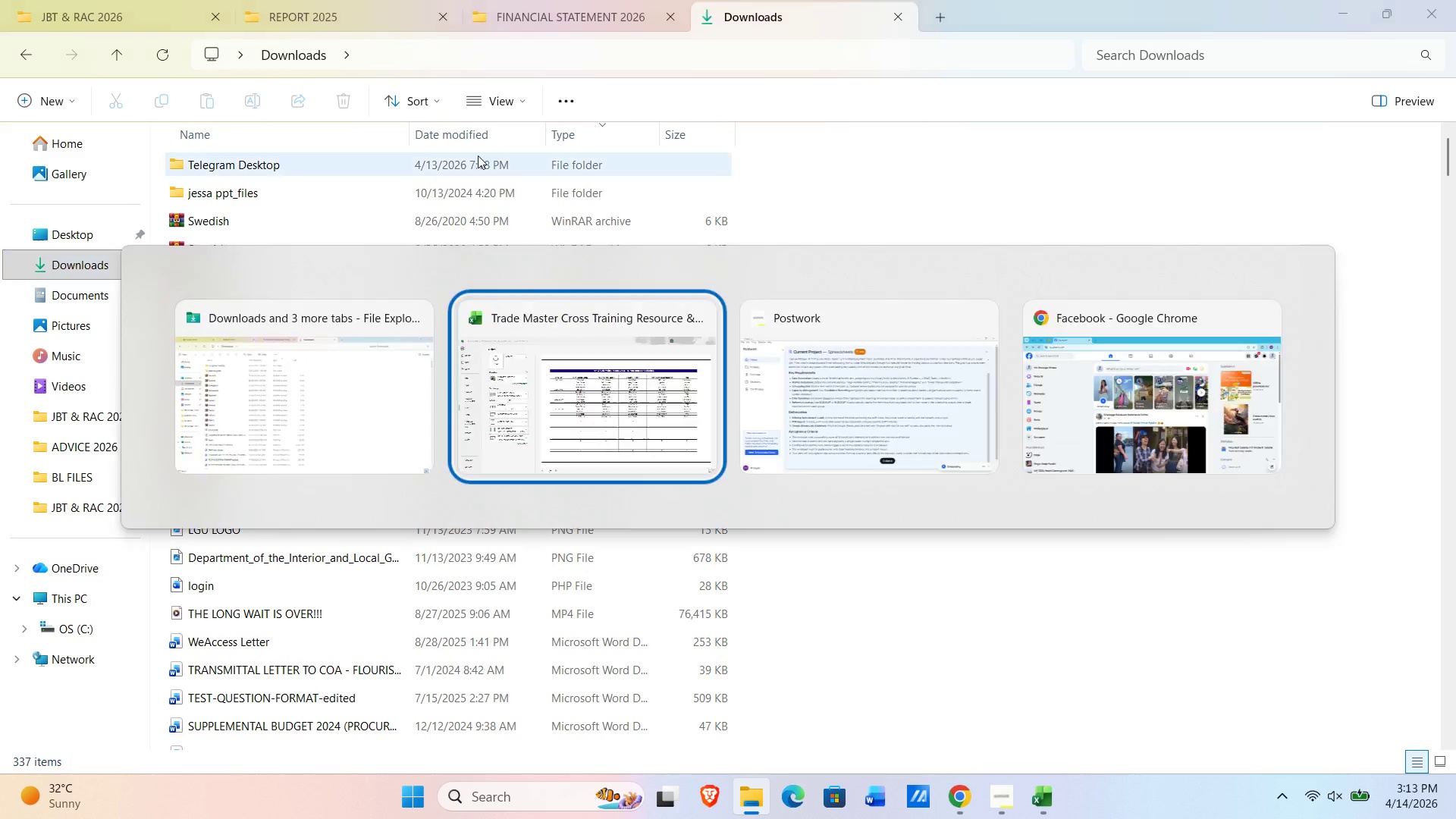 
key(Alt+Tab)
 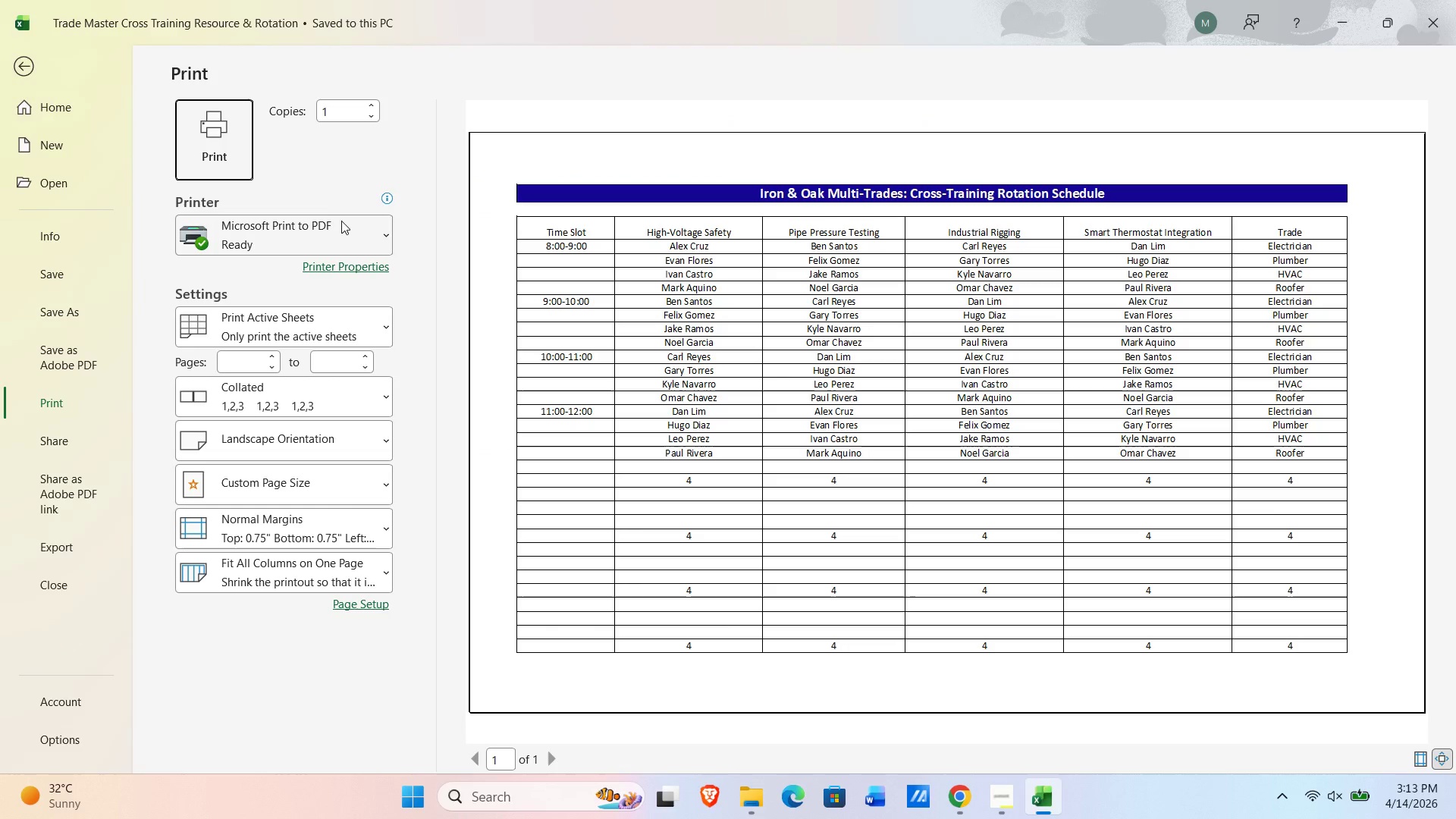 
mouse_move([350, 230])
 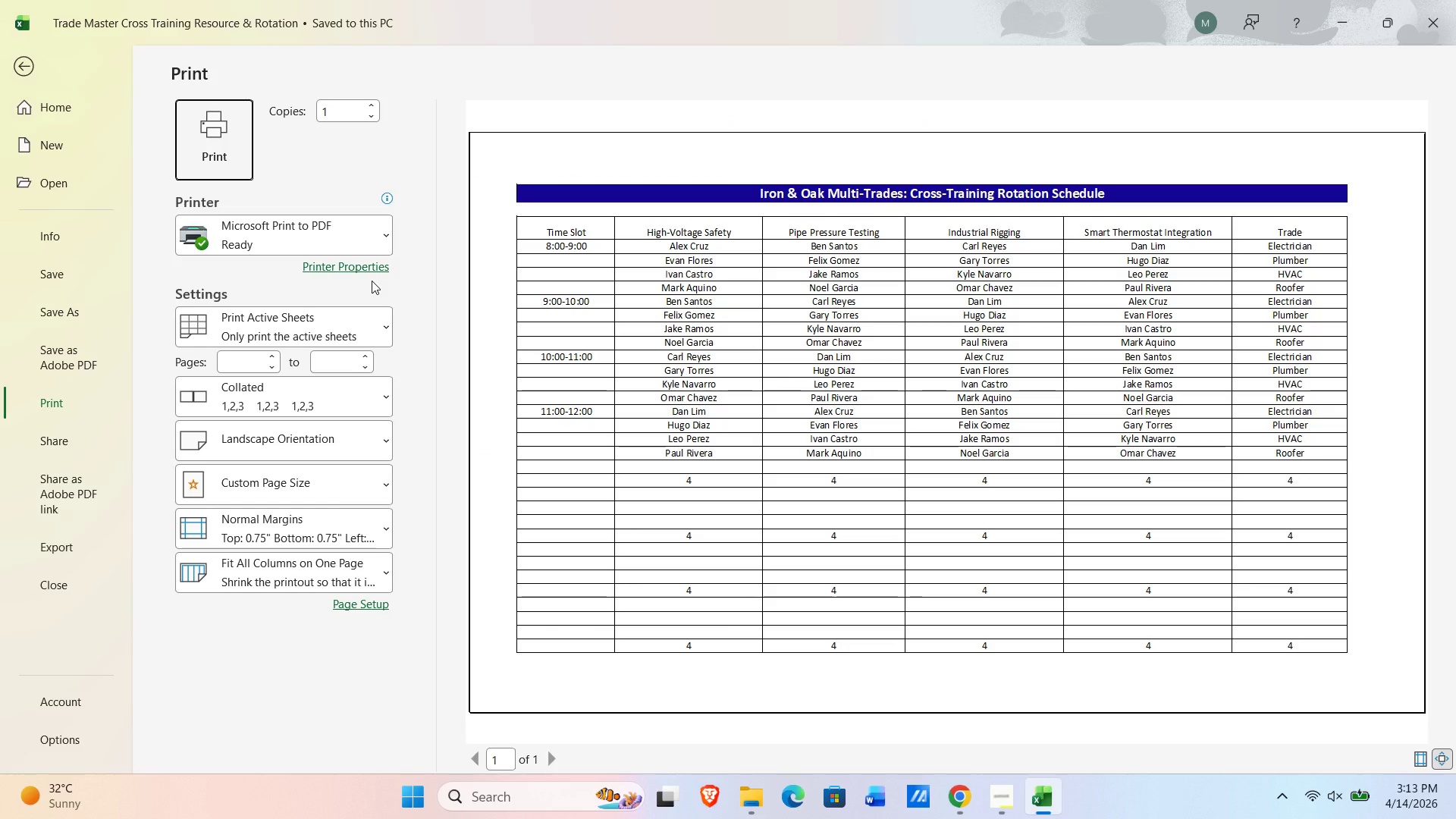 
wait(6.67)
 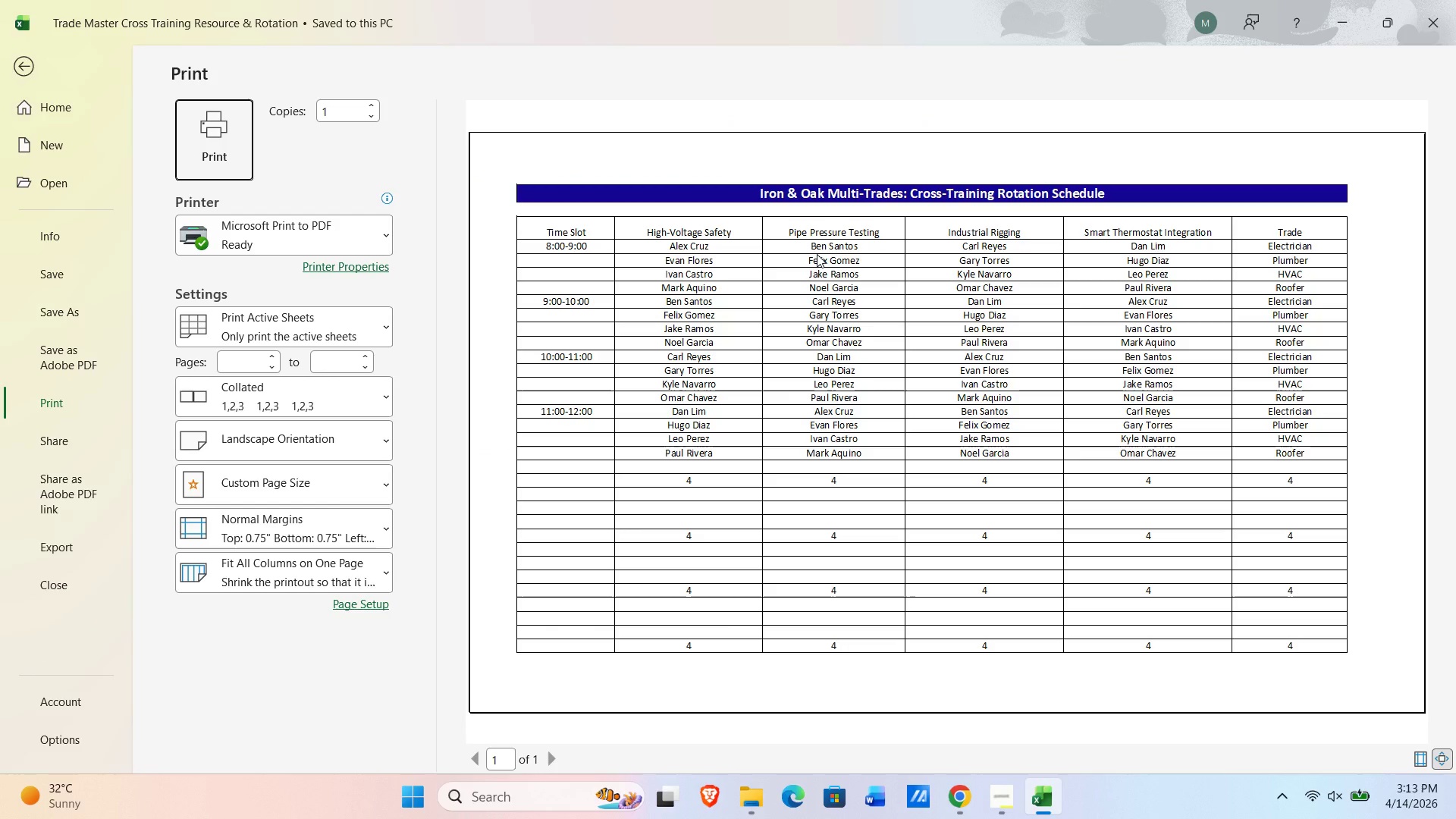 
left_click([213, 142])
 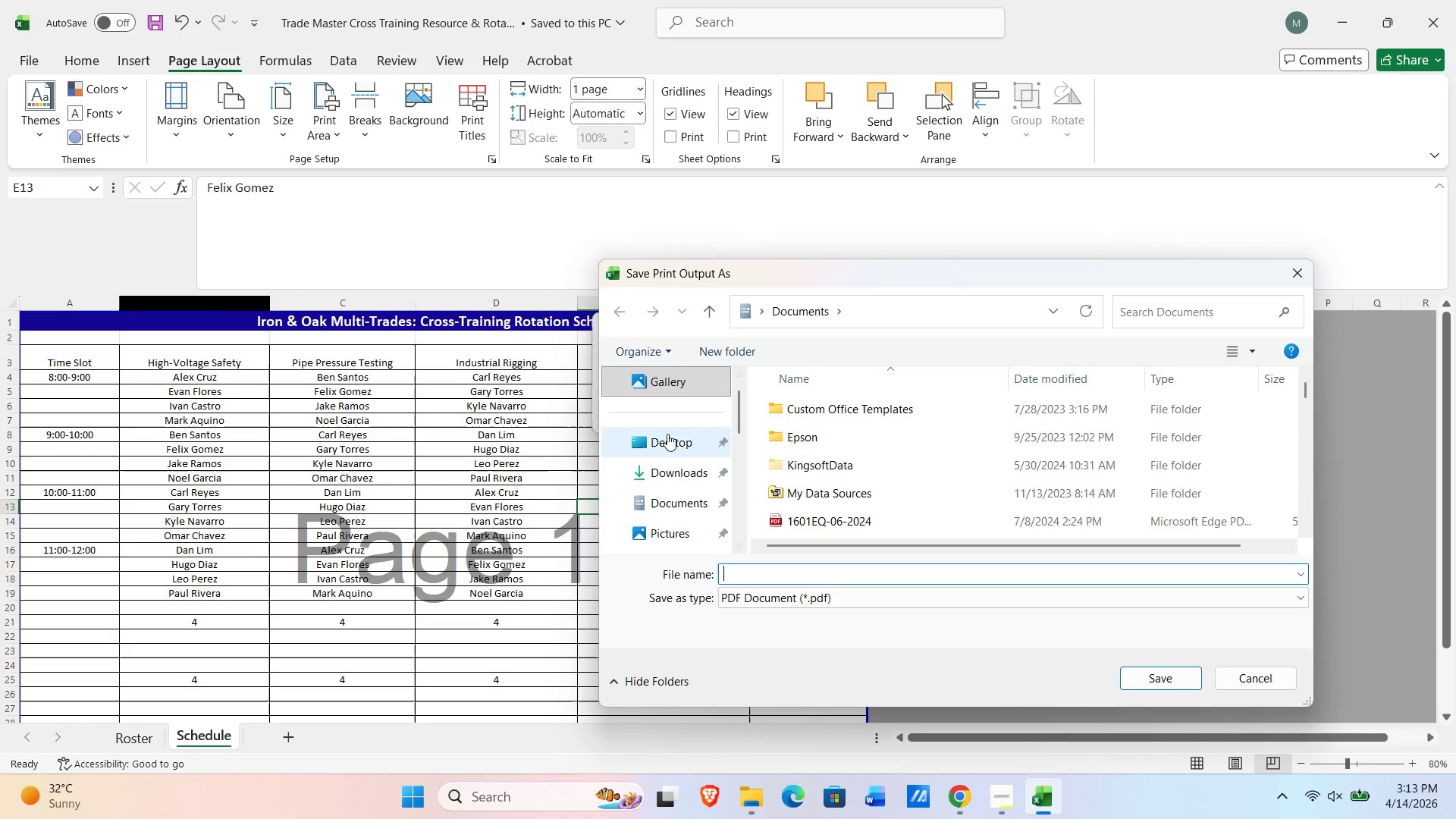 
left_click([672, 442])
 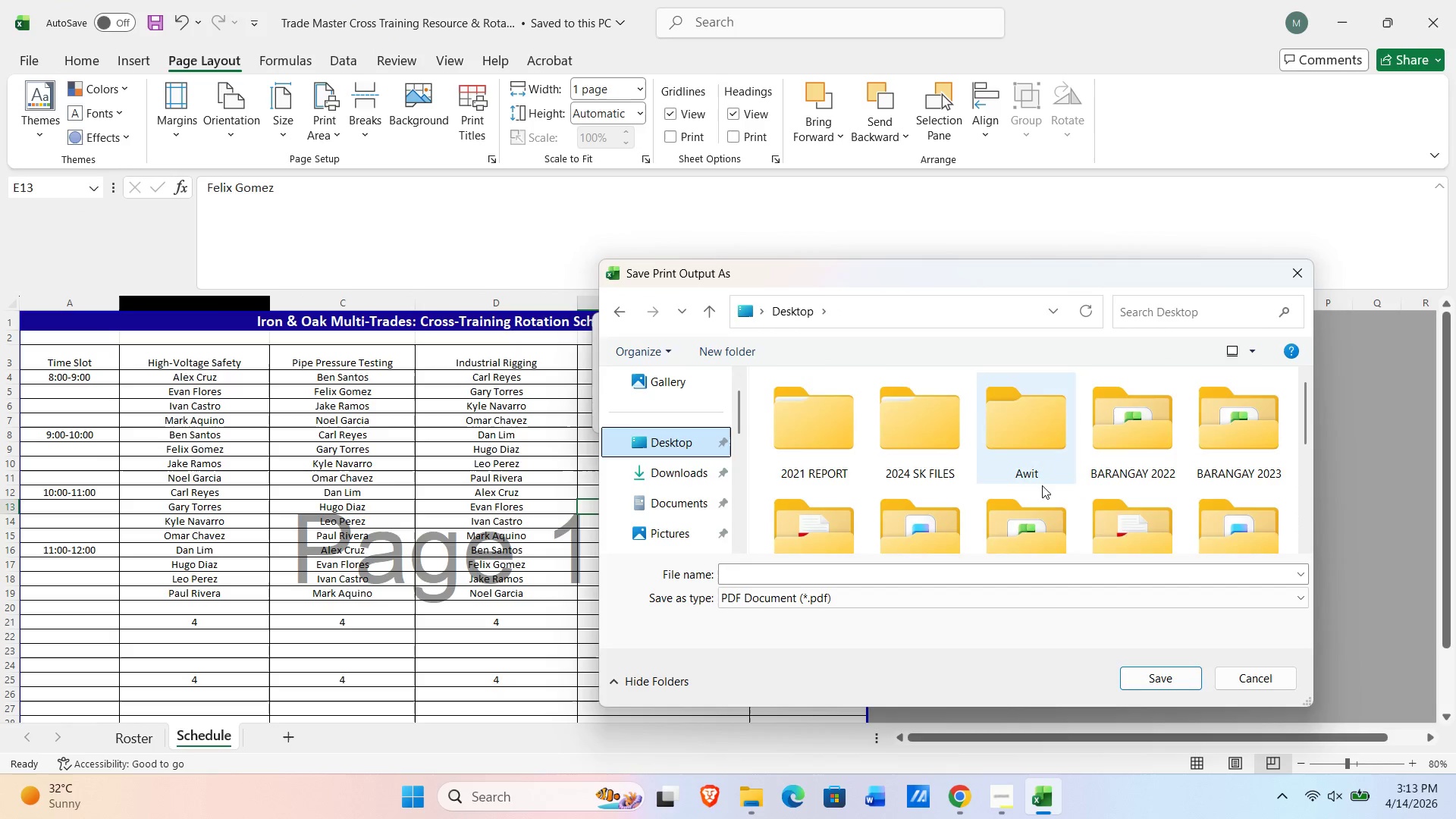 
scroll: coordinate [1046, 500], scroll_direction: down, amount: 3.0
 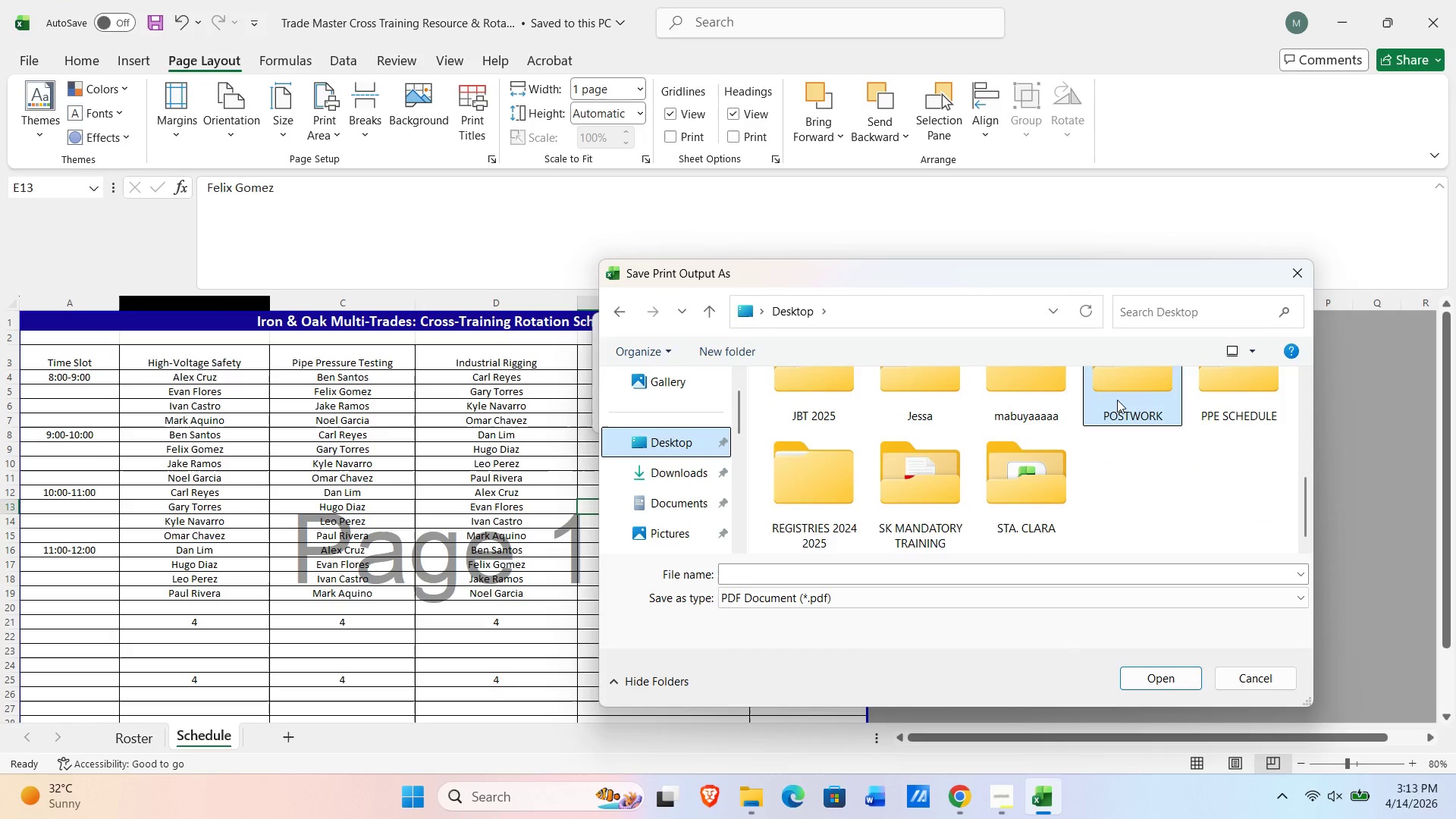 
double_click([1117, 400])
 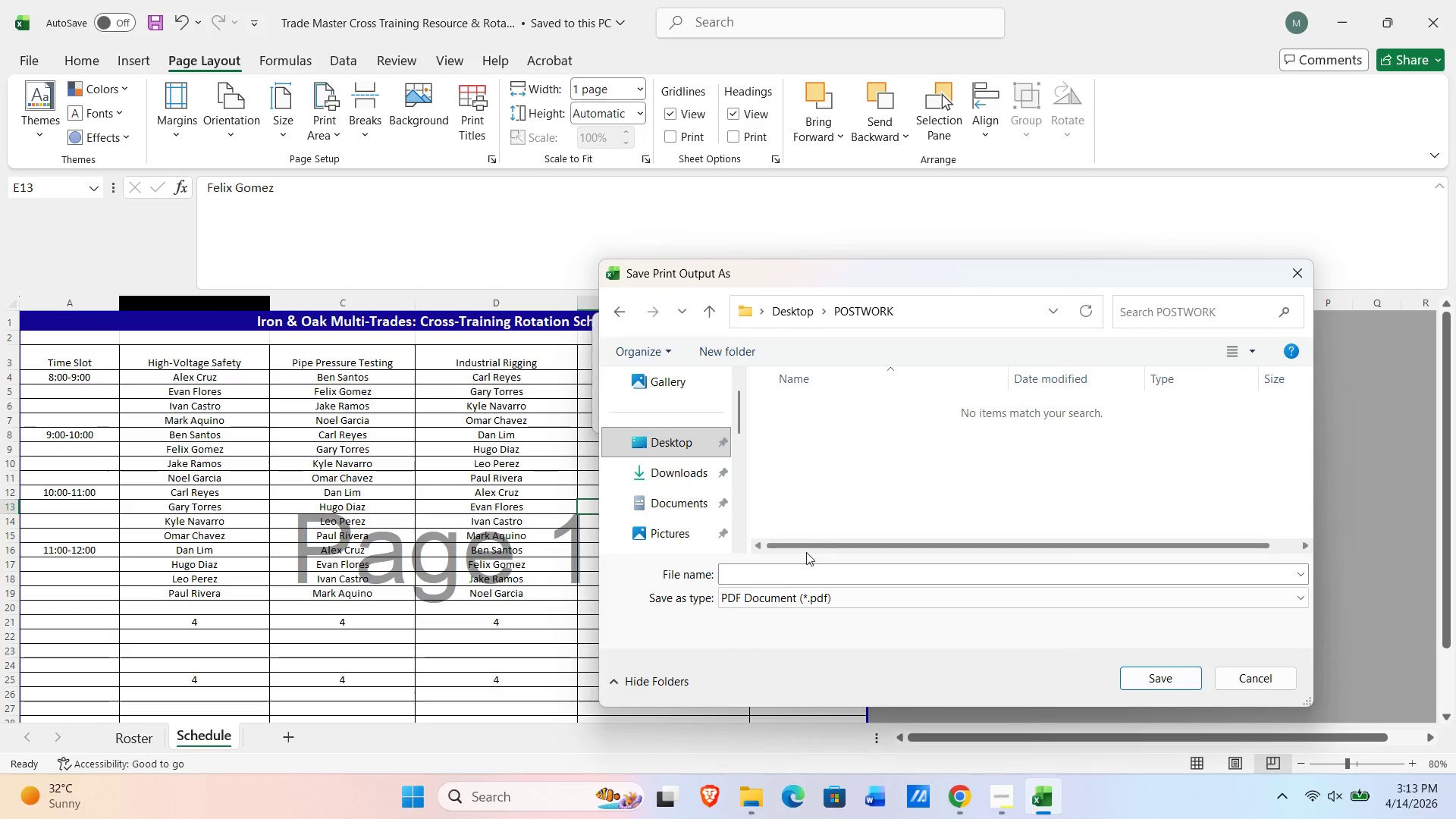 
left_click([784, 577])
 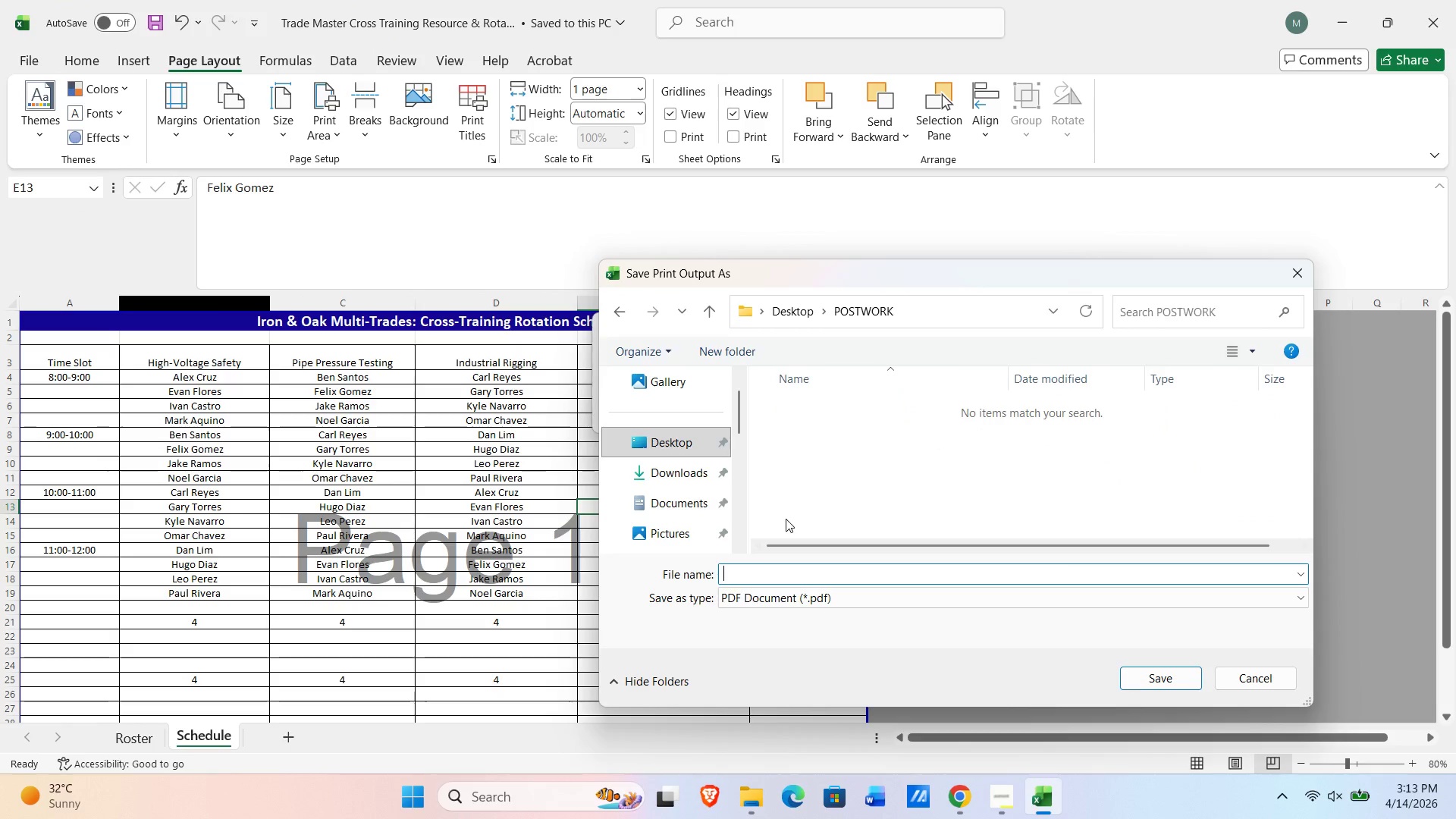 
type(Iron & Oak Multi Trade Cross Training Rotation Schedule)
key(NumpadEnter)
 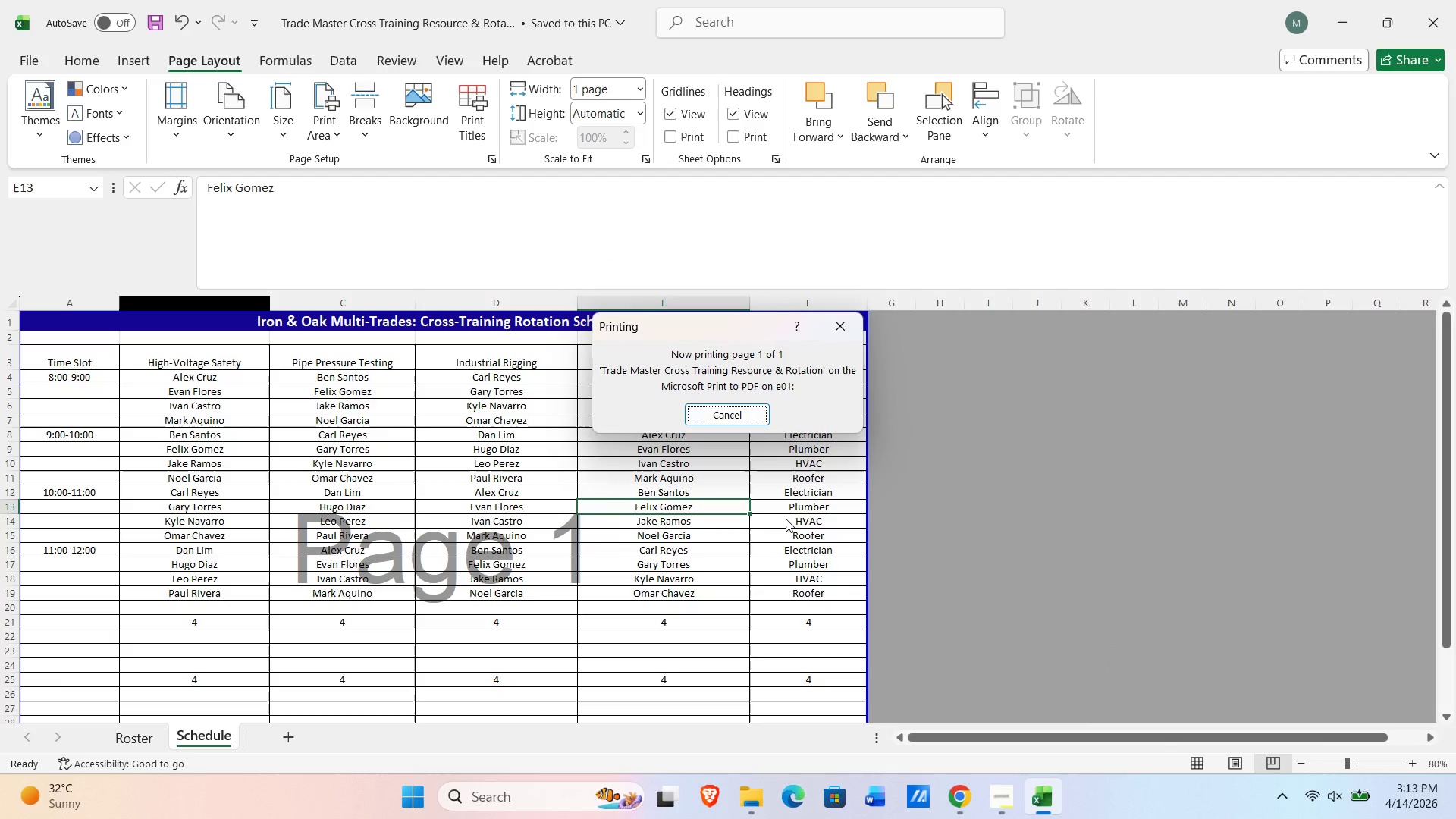 
scroll: coordinate [773, 551], scroll_direction: down, amount: 4.0
 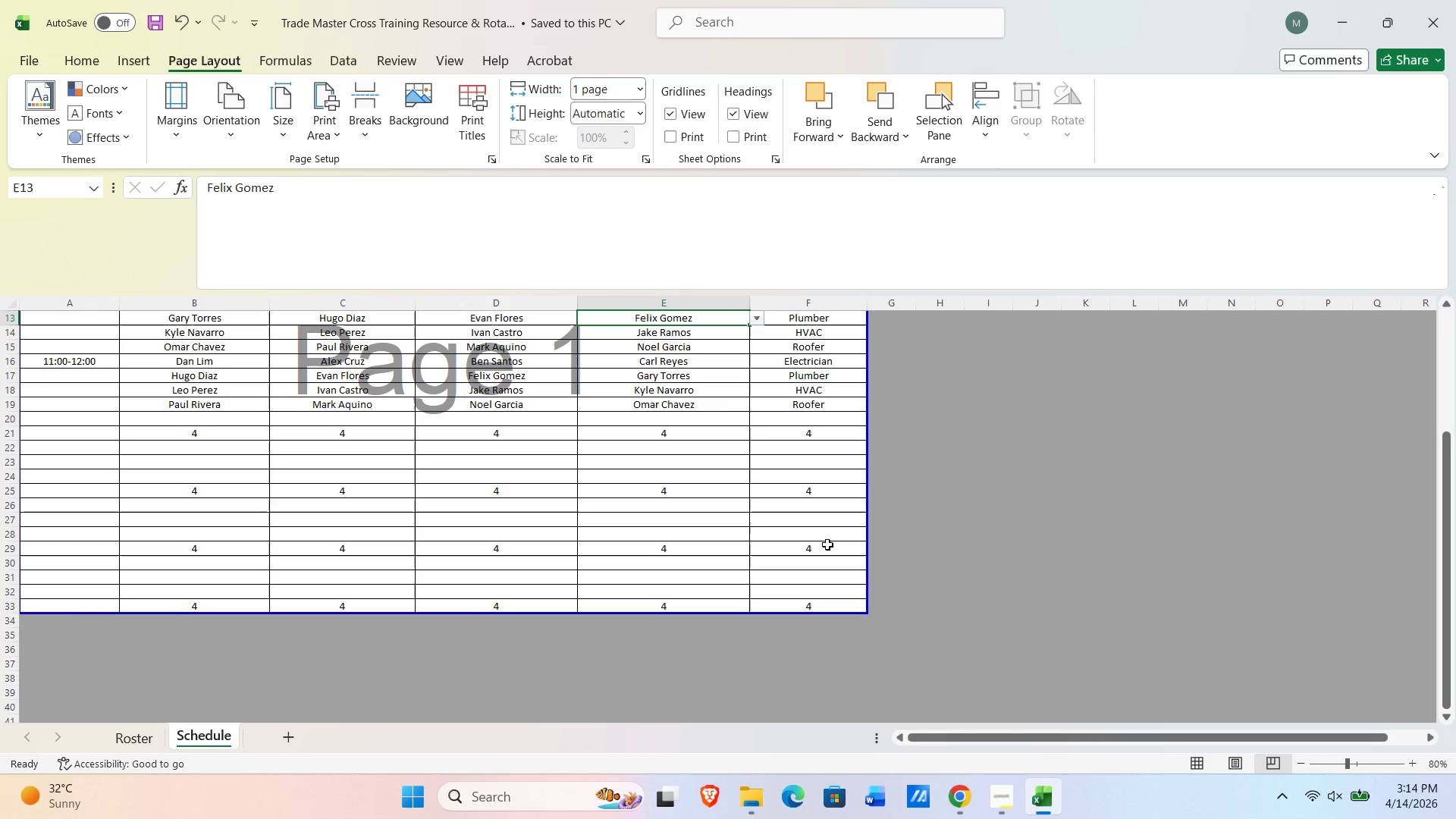 
scroll: coordinate [827, 547], scroll_direction: up, amount: 2.0
 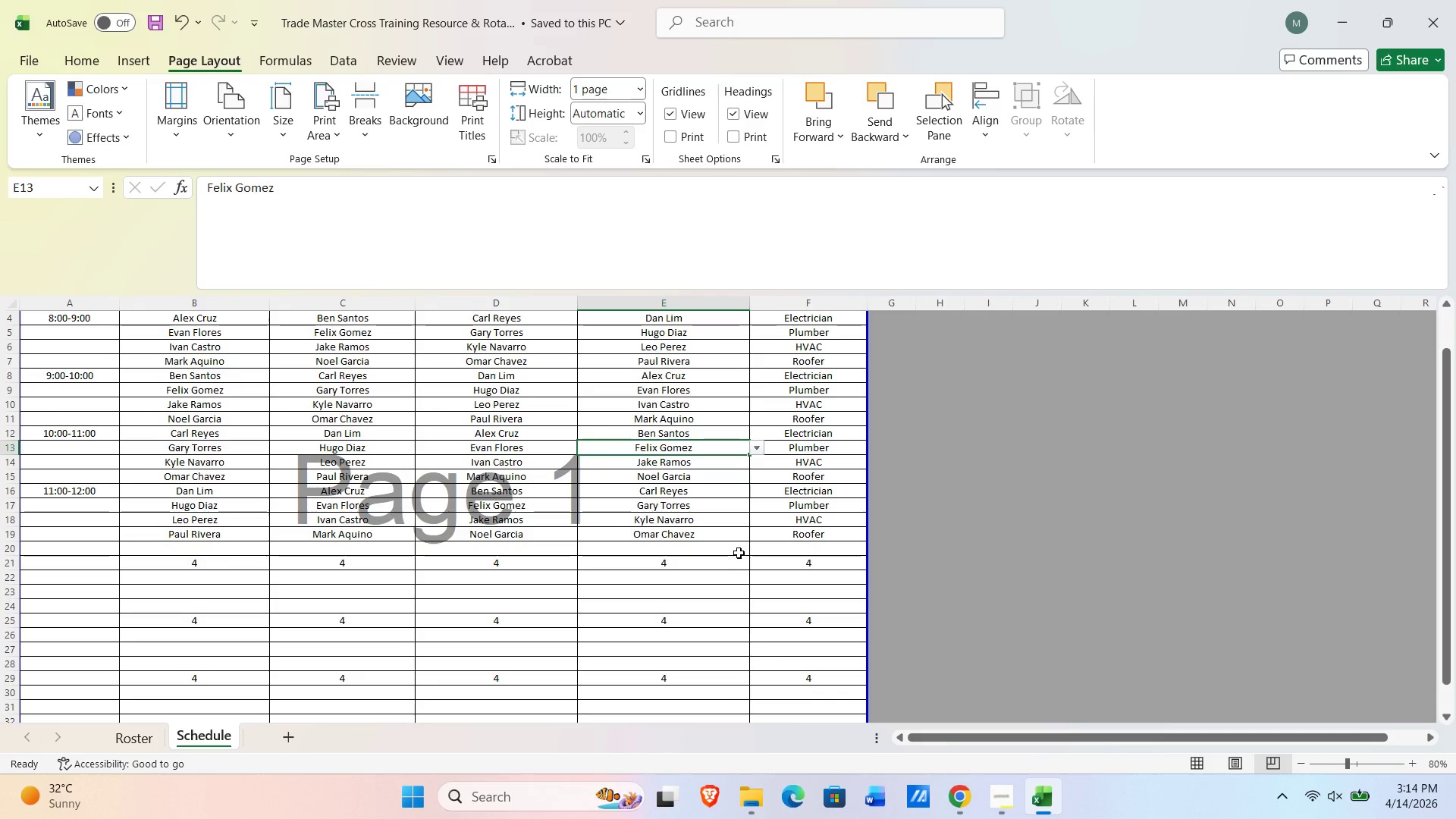 
scroll: coordinate [752, 553], scroll_direction: down, amount: 1.0
 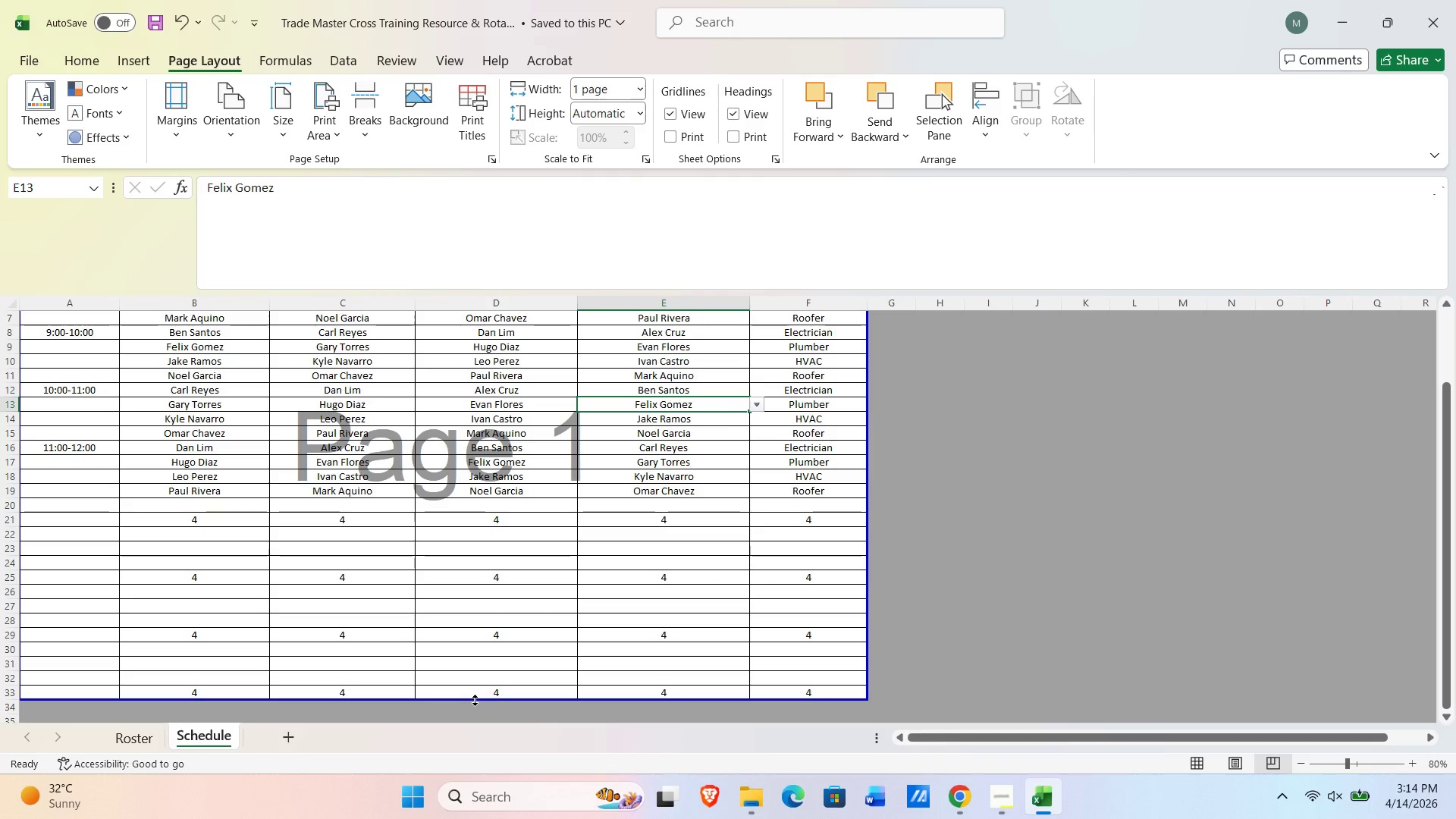 
left_click_drag(start_coordinate=[475, 700], to_coordinate=[483, 504])
 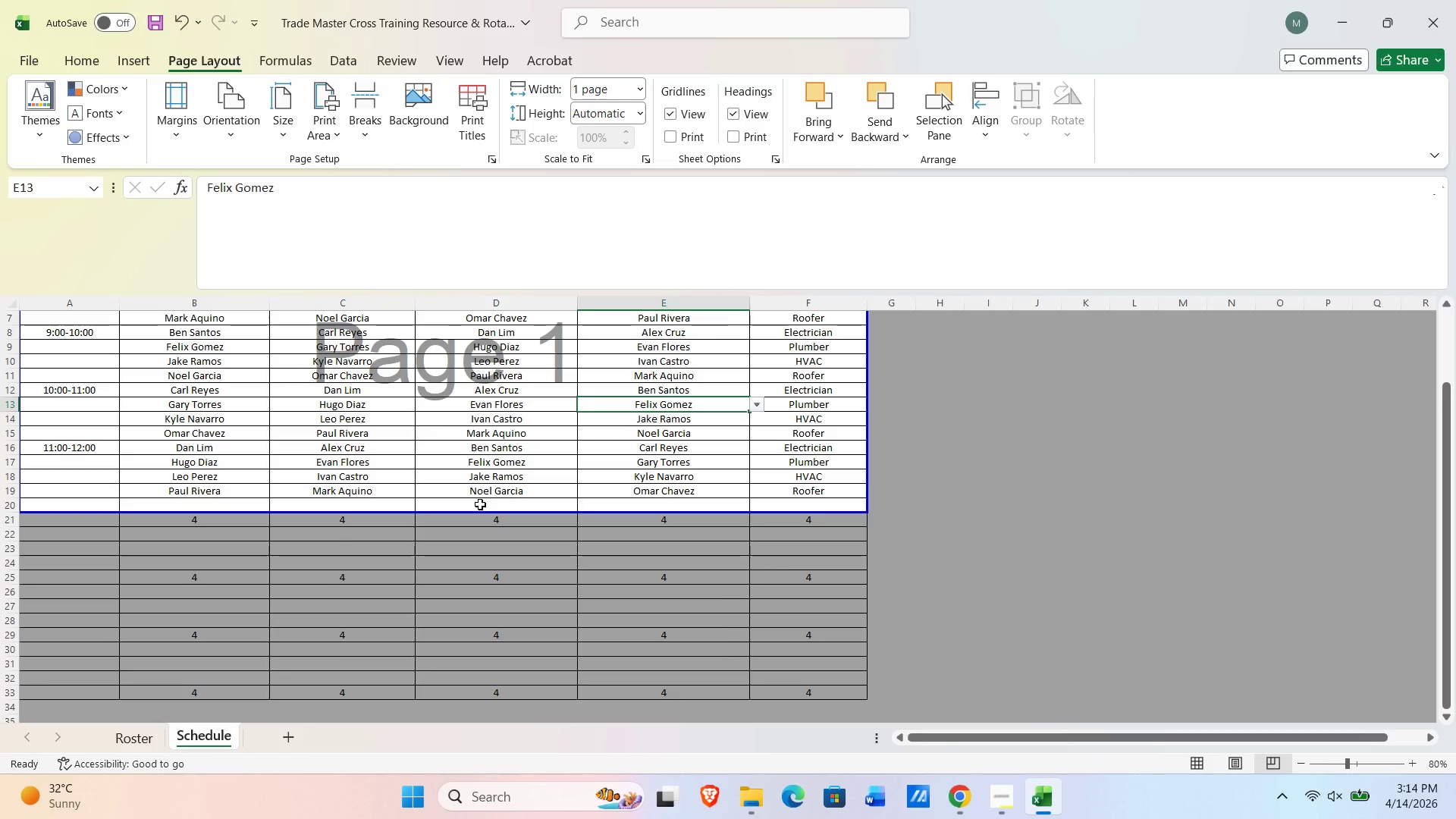 
key(Alt+AltLeft)
 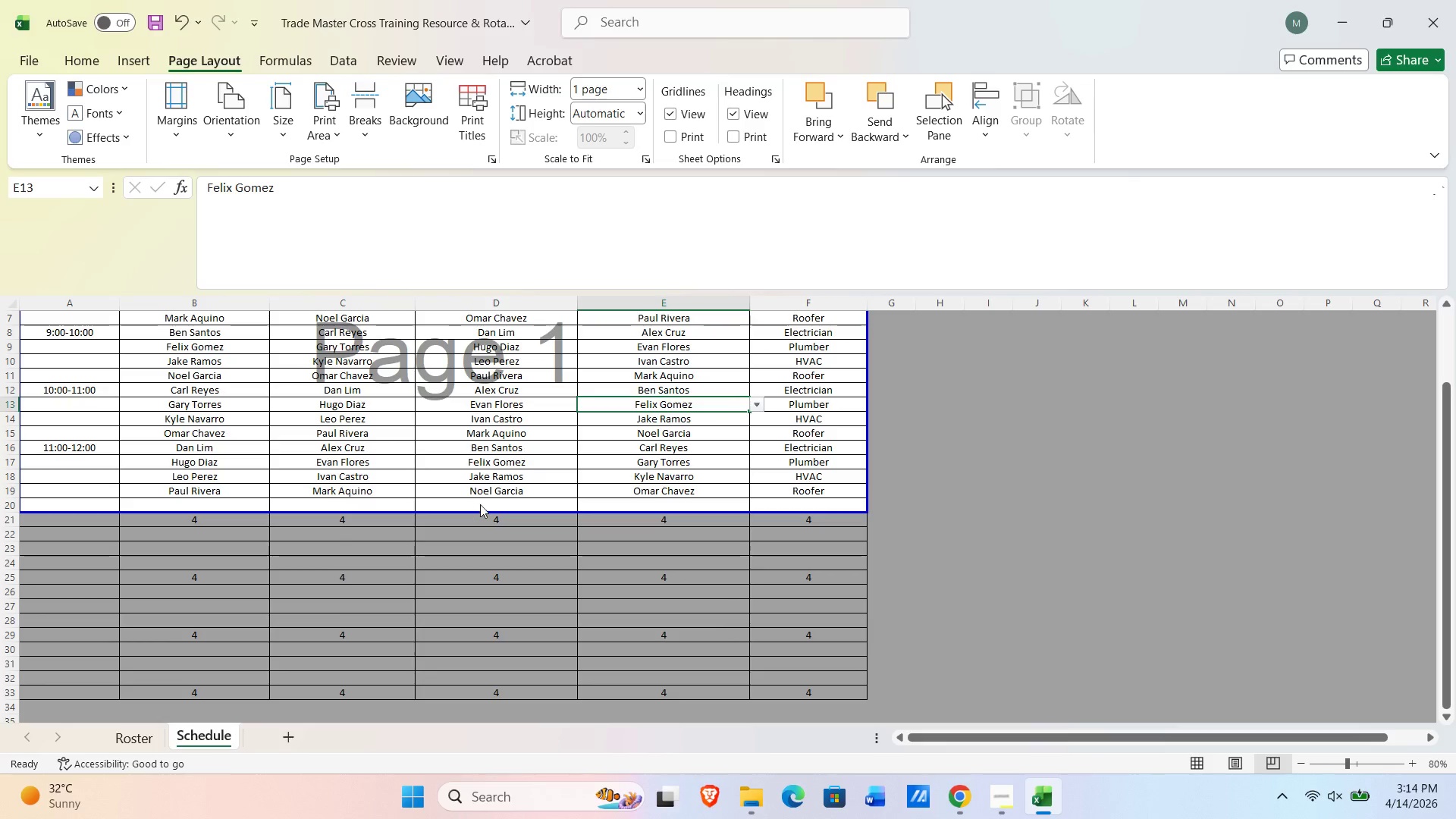 
key(Alt+Tab)
 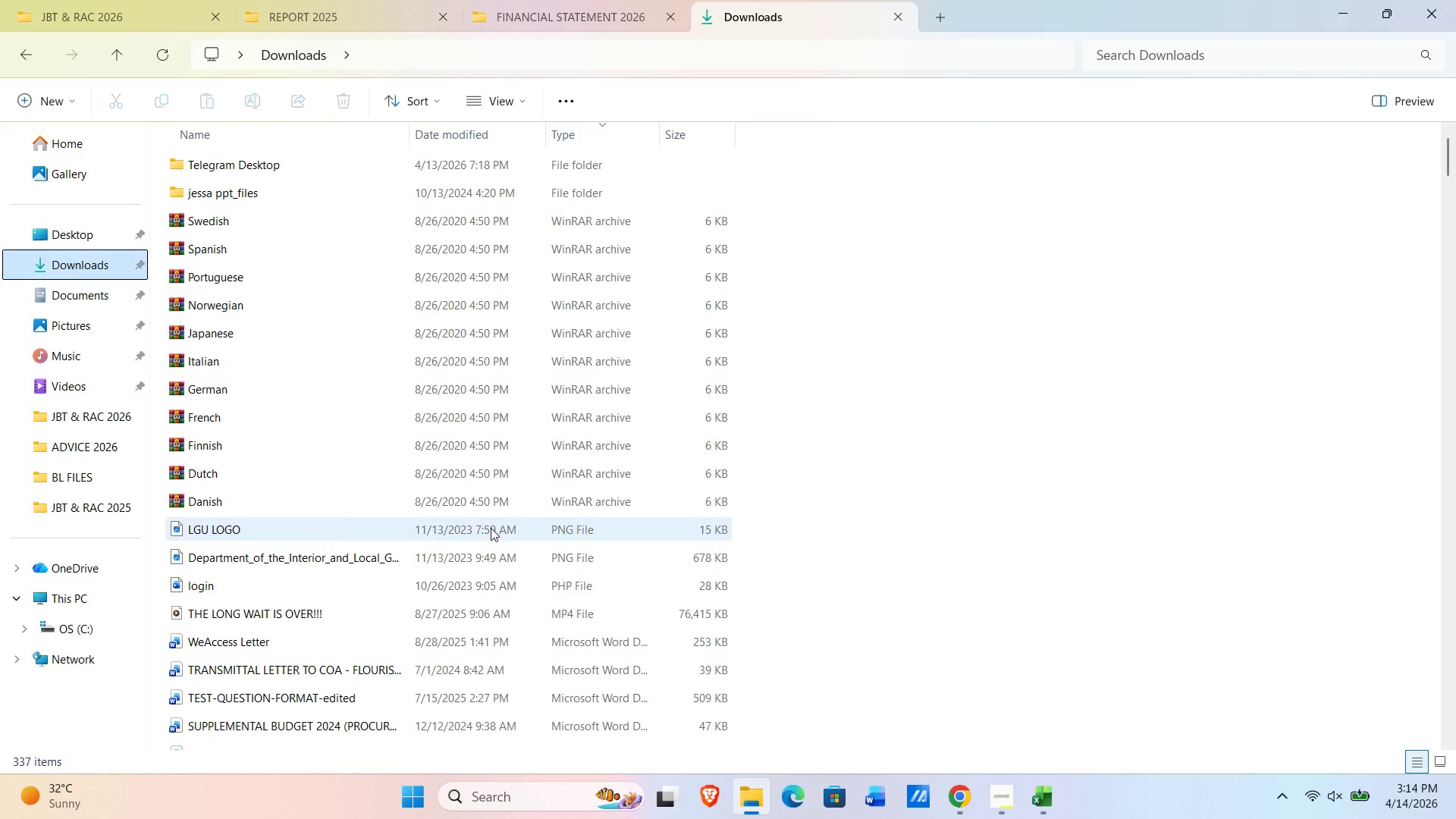 
key(Alt+AltLeft)
 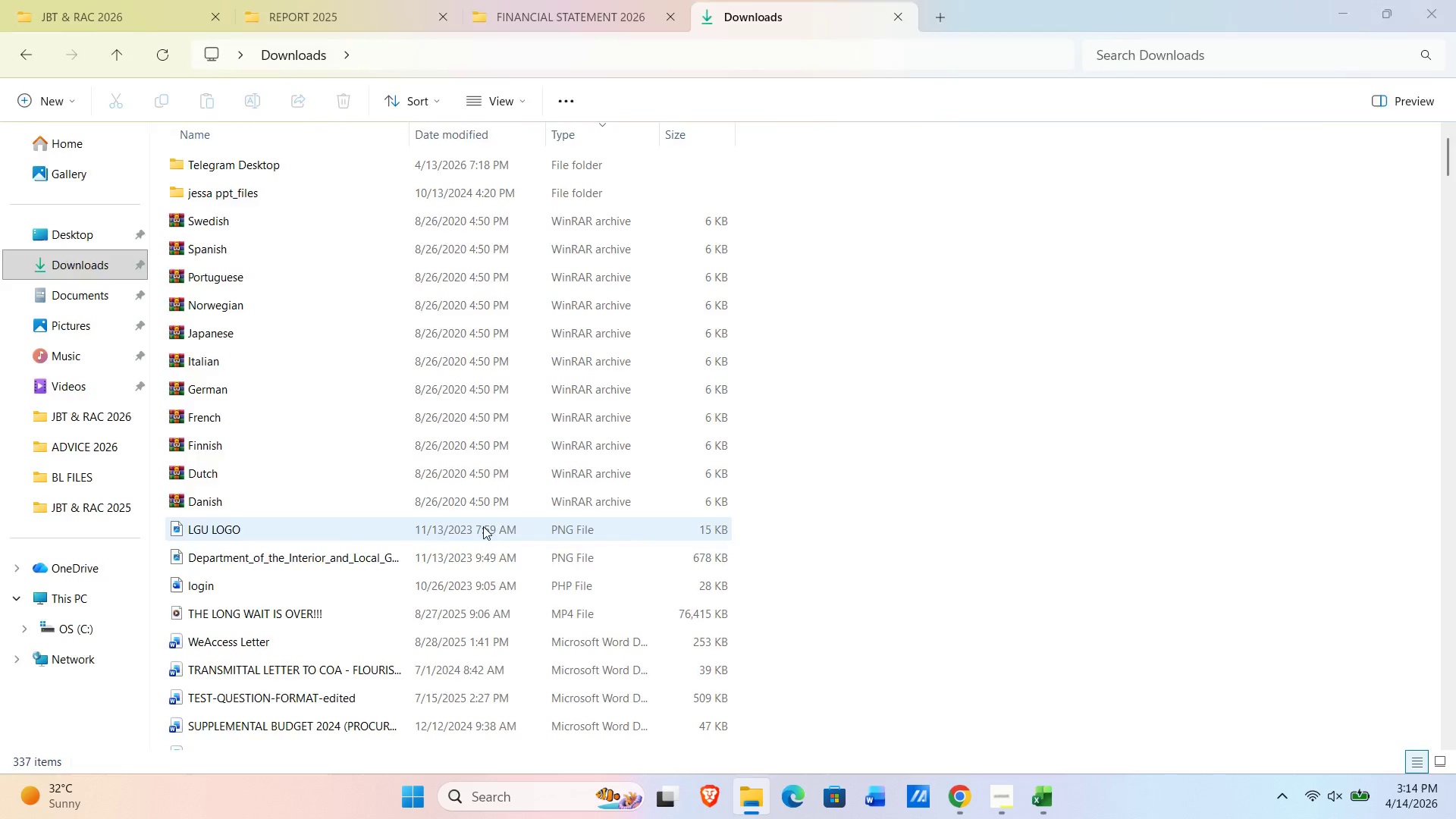 
key(Alt+Tab)
 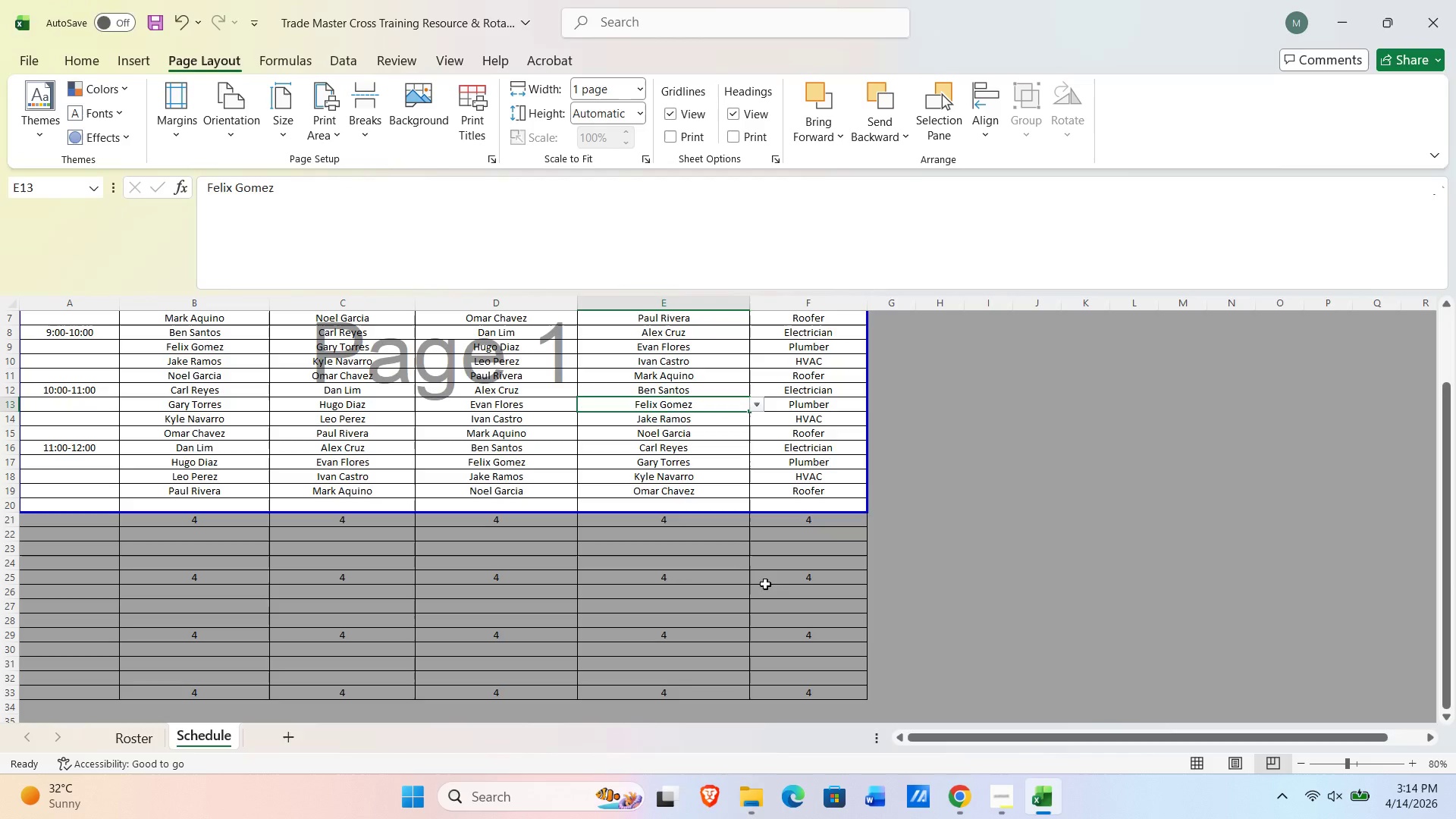 
key(Alt+Tab)
 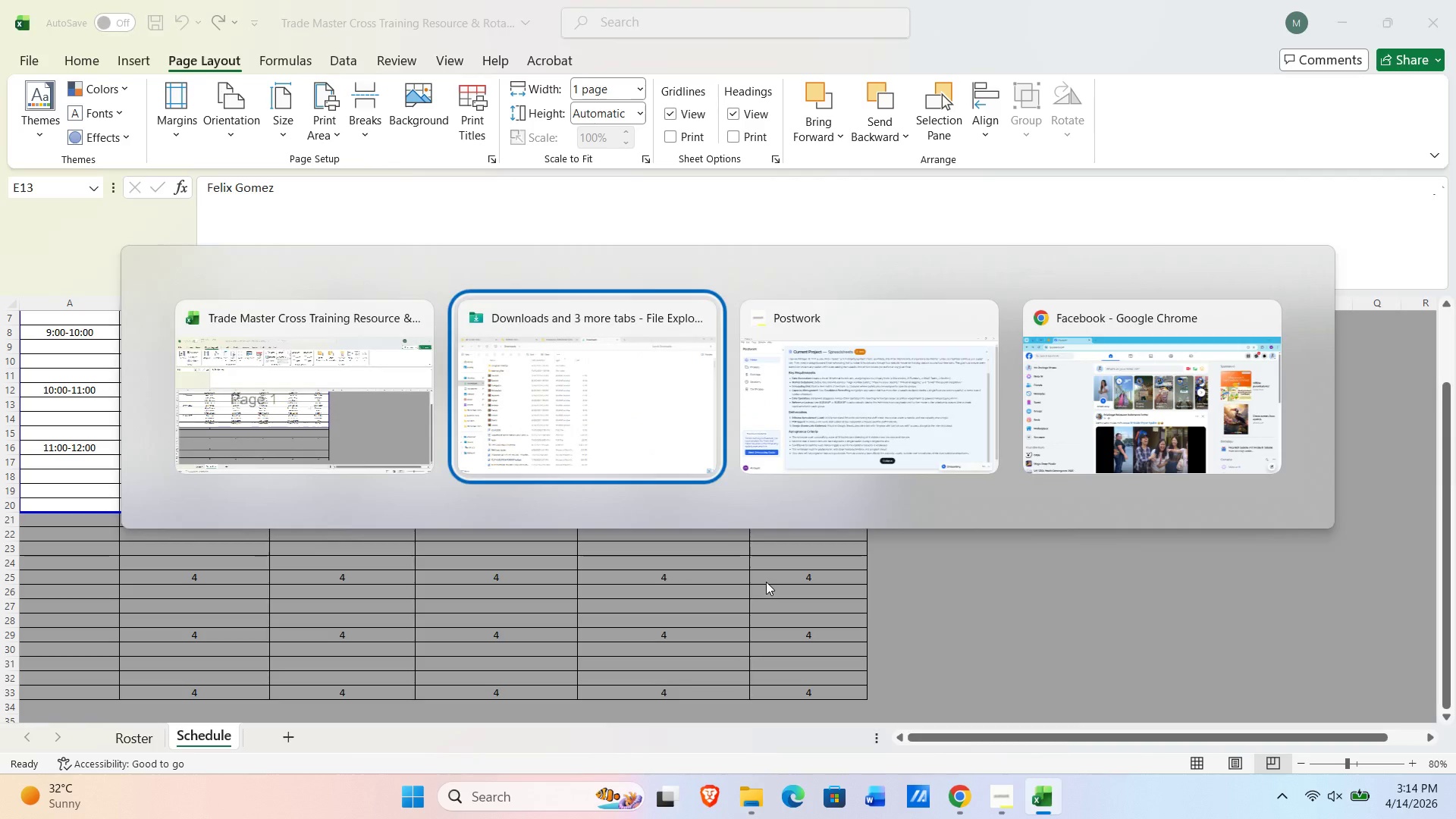 
key(Alt+Tab)